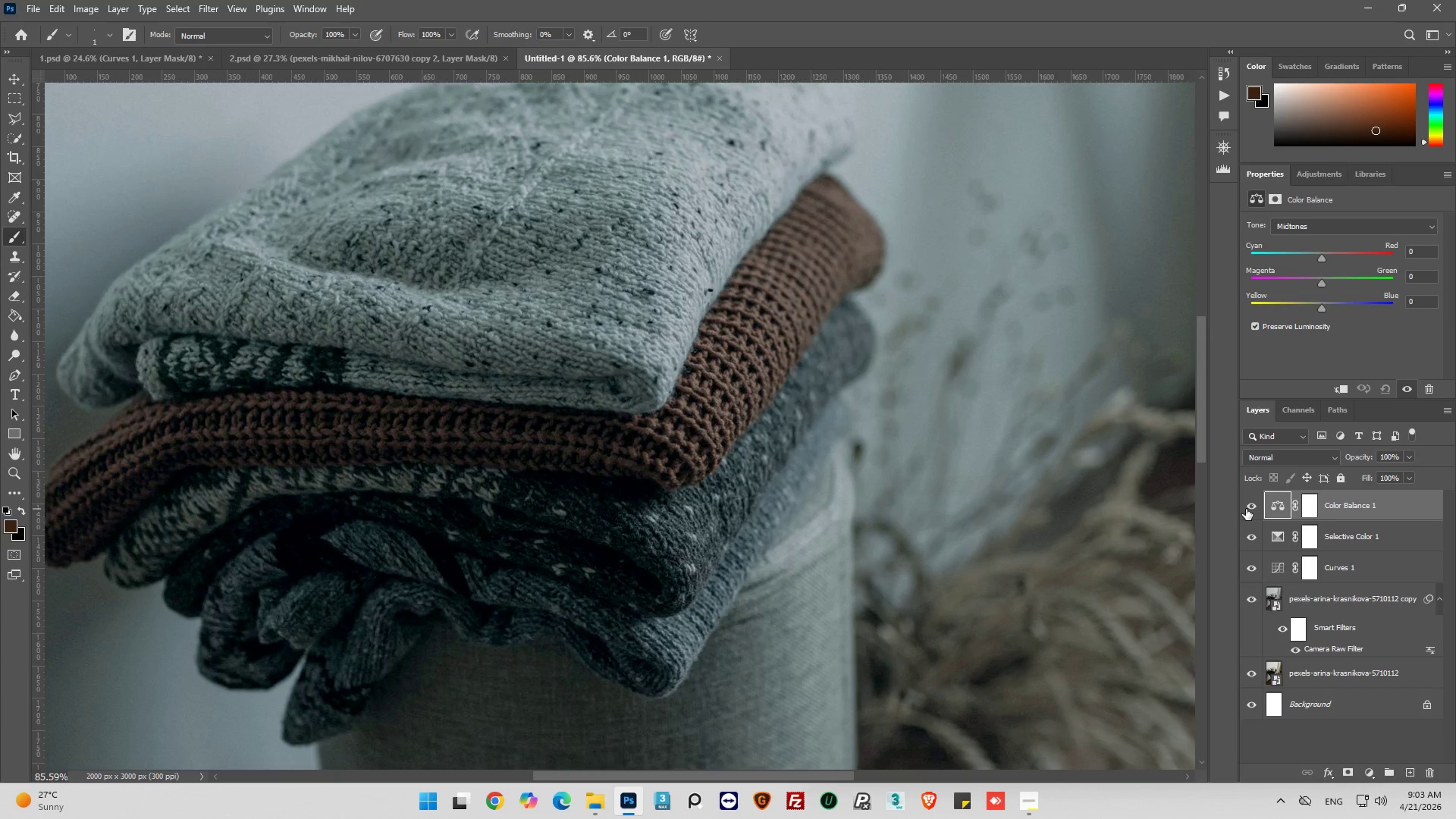 
key(Alt+AltLeft)
 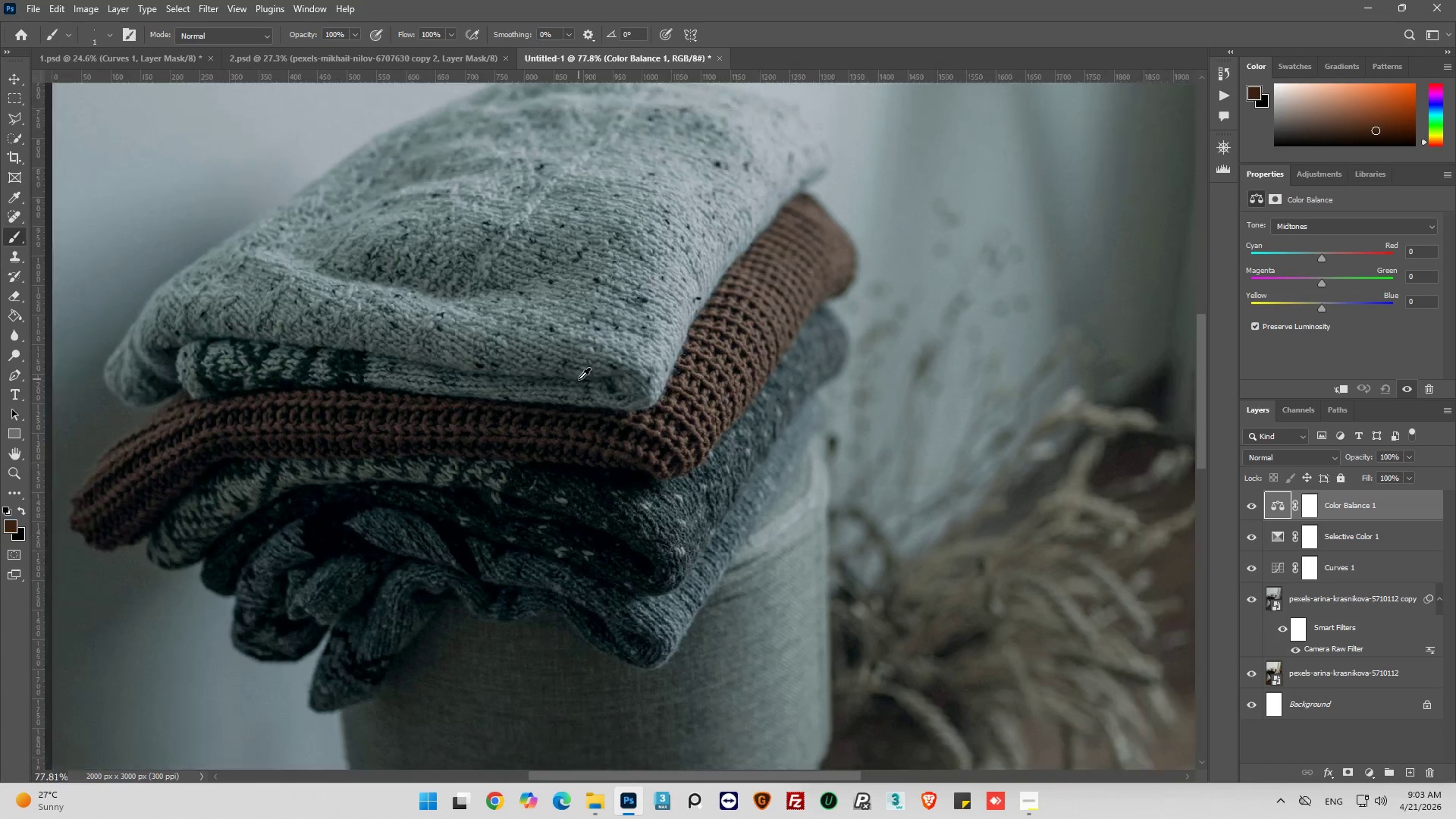 
scroll: coordinate [704, 387], scroll_direction: down, amount: 30.0
 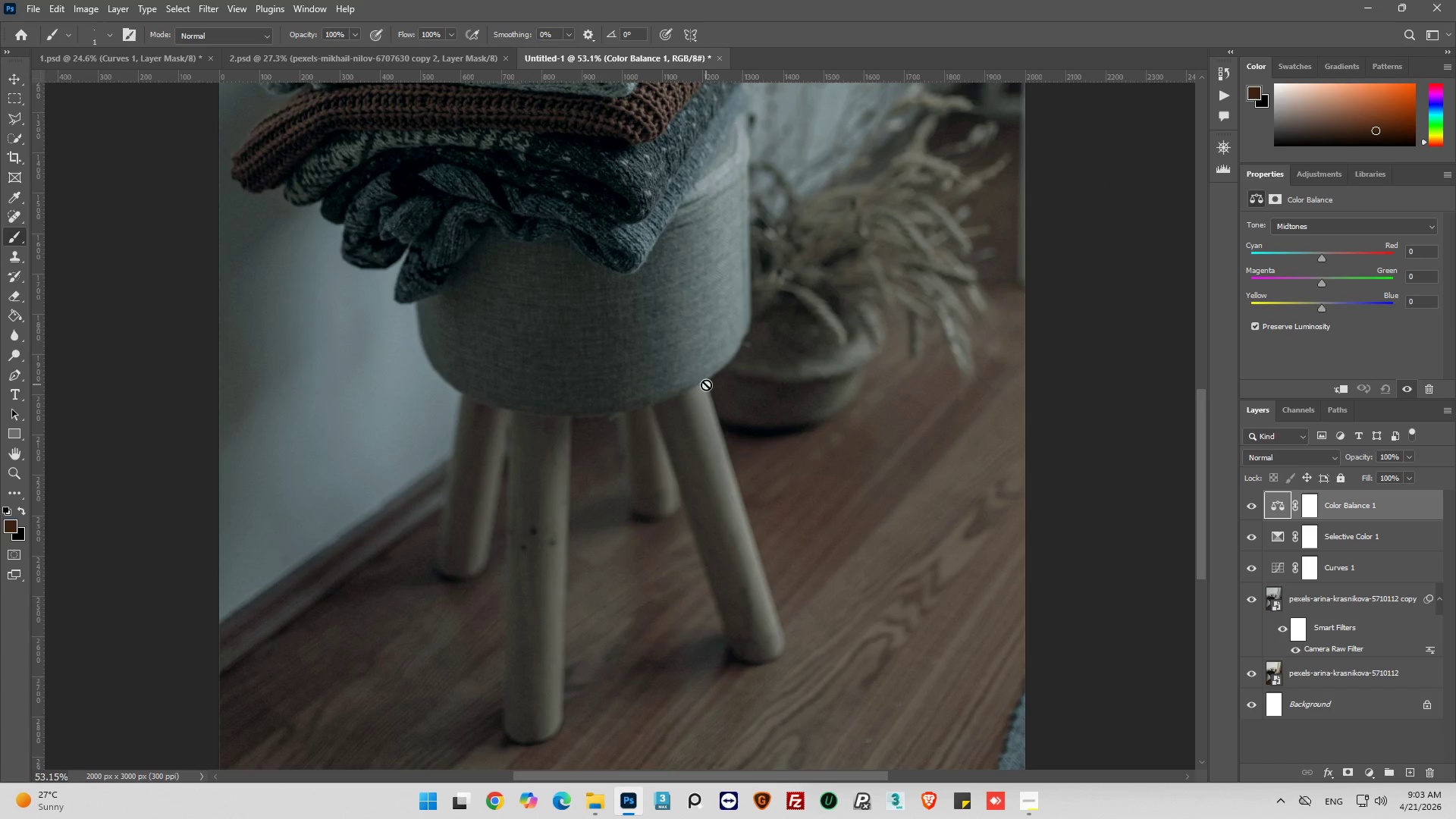 
key(Alt+AltLeft)
 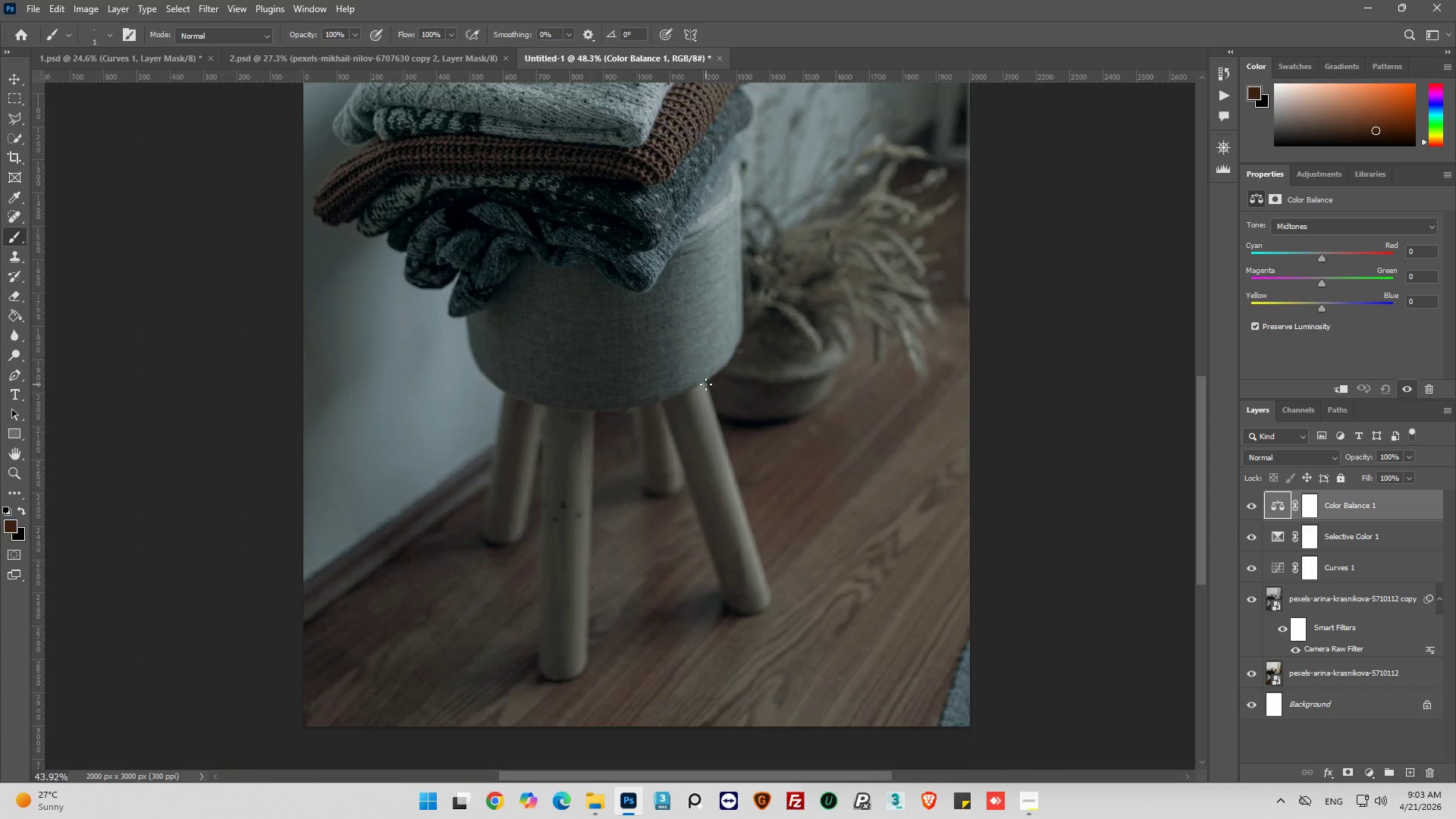 
scroll: coordinate [706, 384], scroll_direction: down, amount: 3.0
 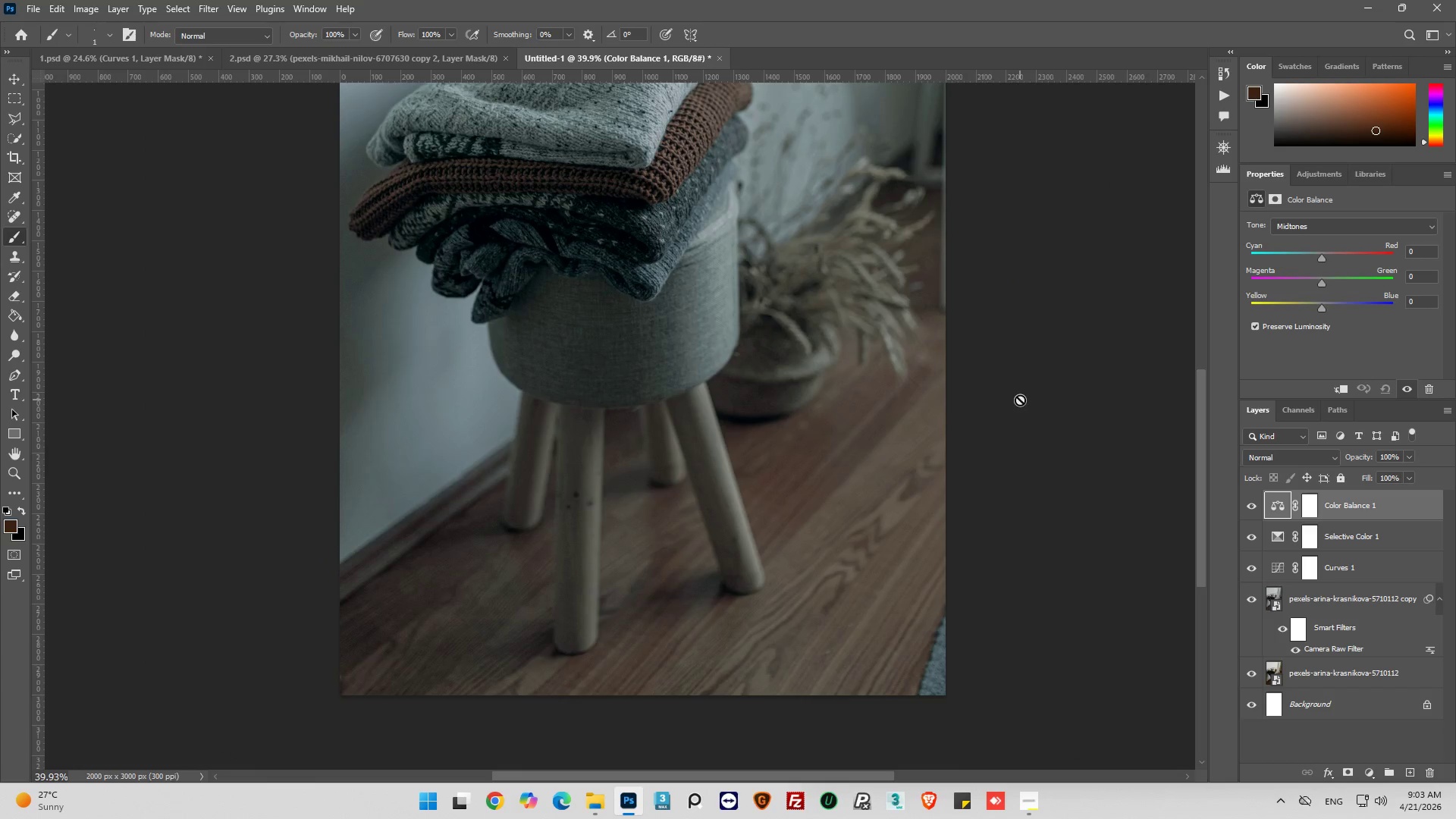 
scroll: coordinate [952, 419], scroll_direction: up, amount: 12.0
 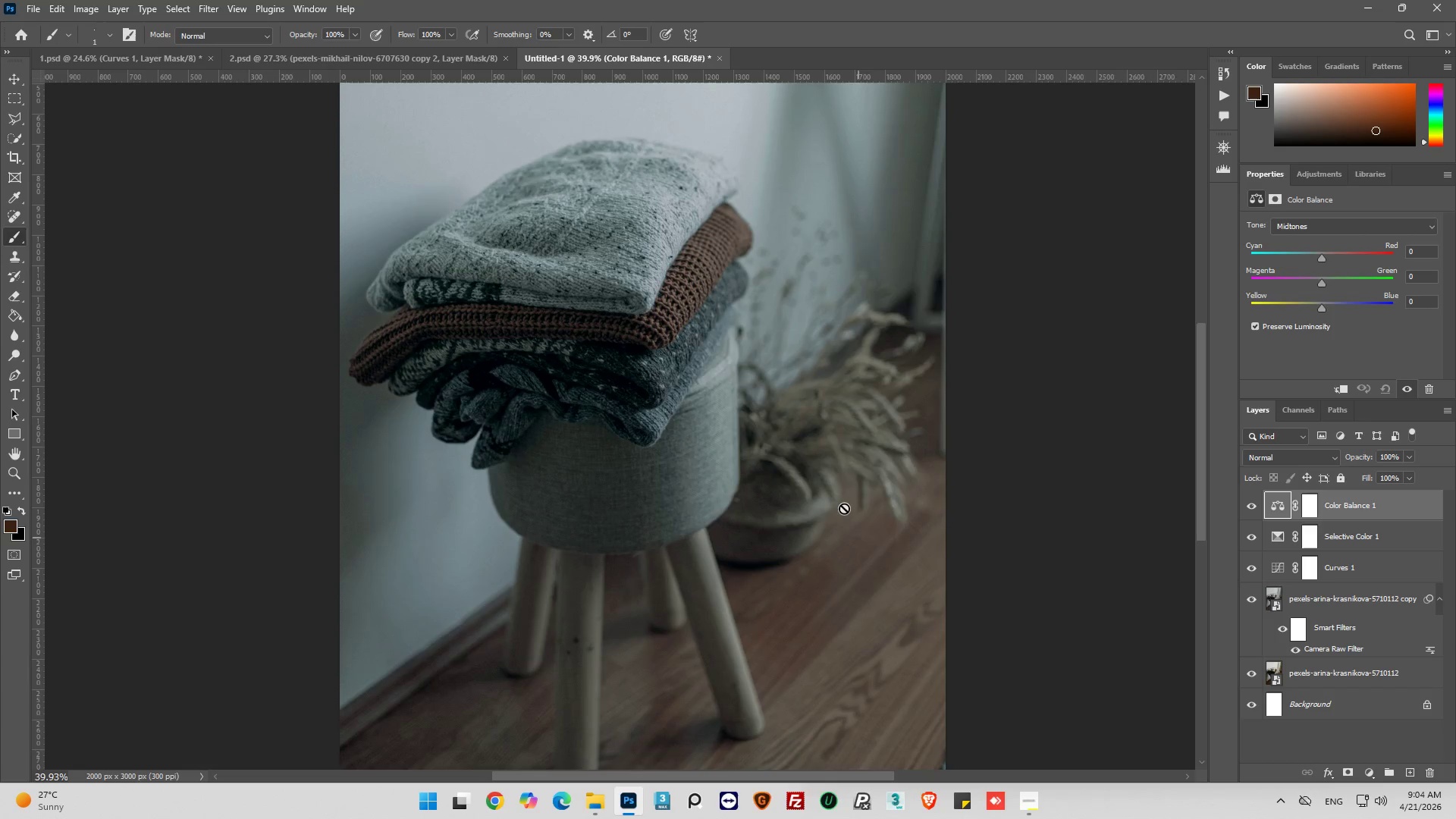 
wait(44.63)
 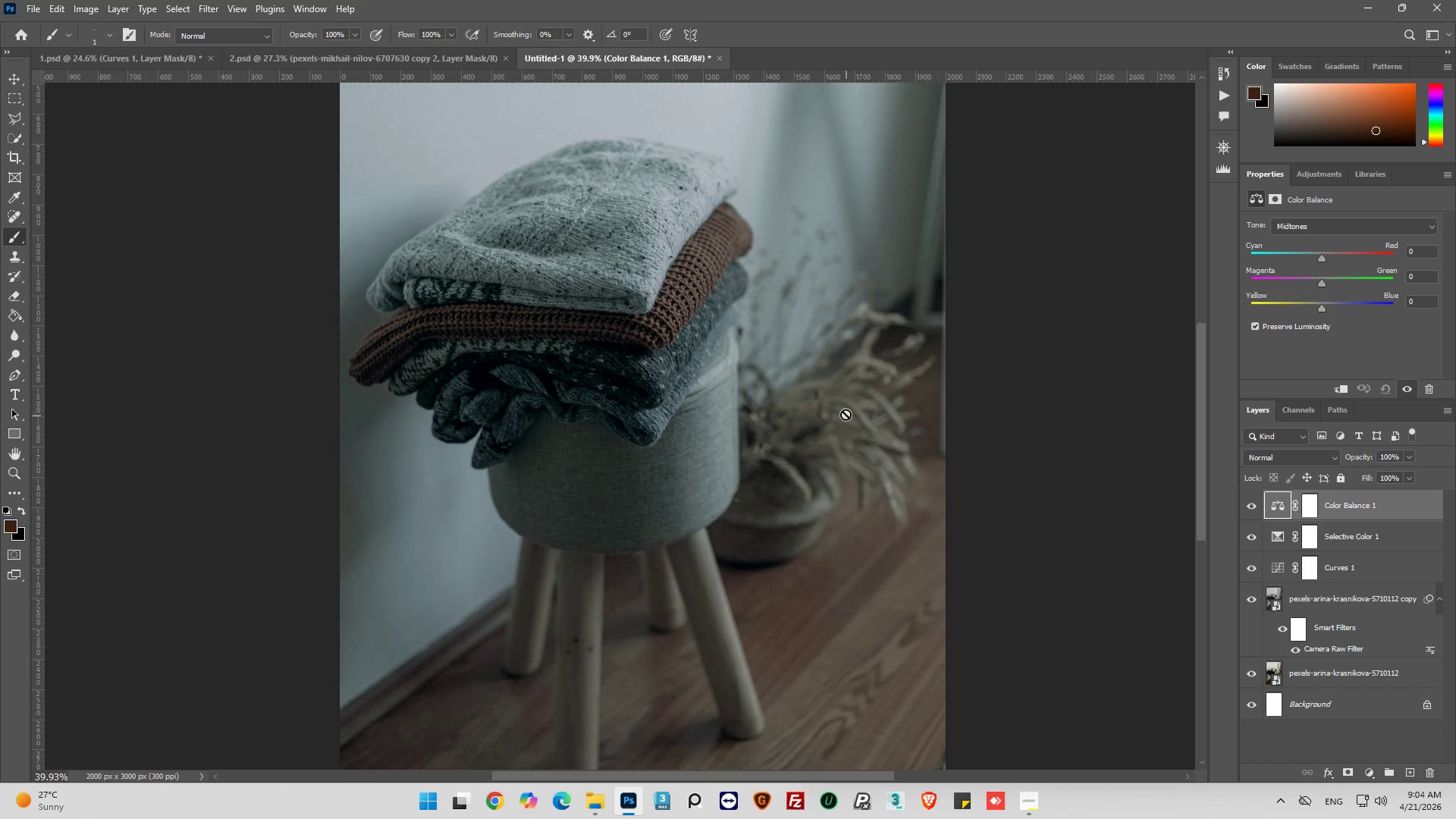 
key(Alt+AltLeft)
 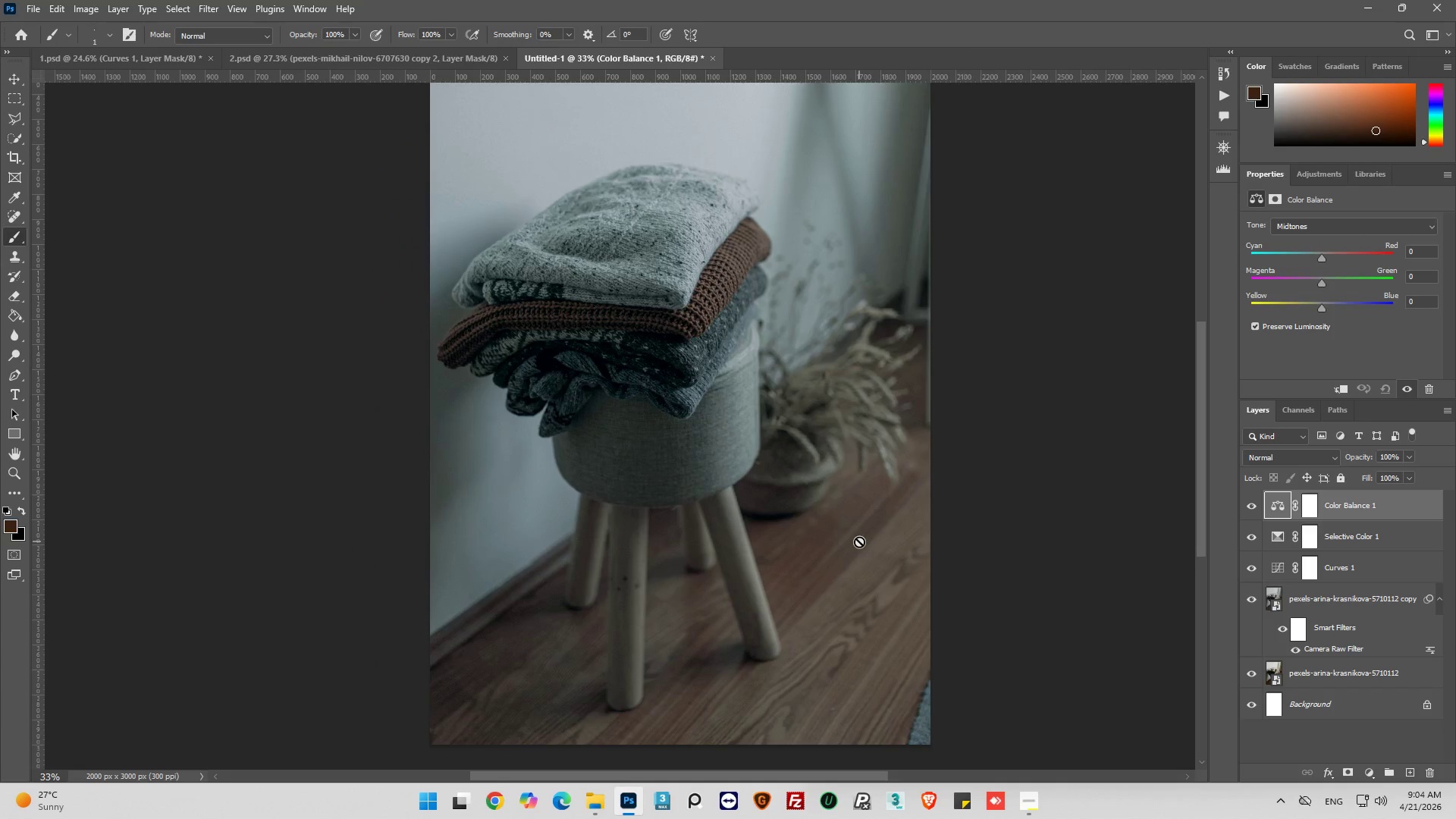 
scroll: coordinate [858, 544], scroll_direction: down, amount: 6.0
 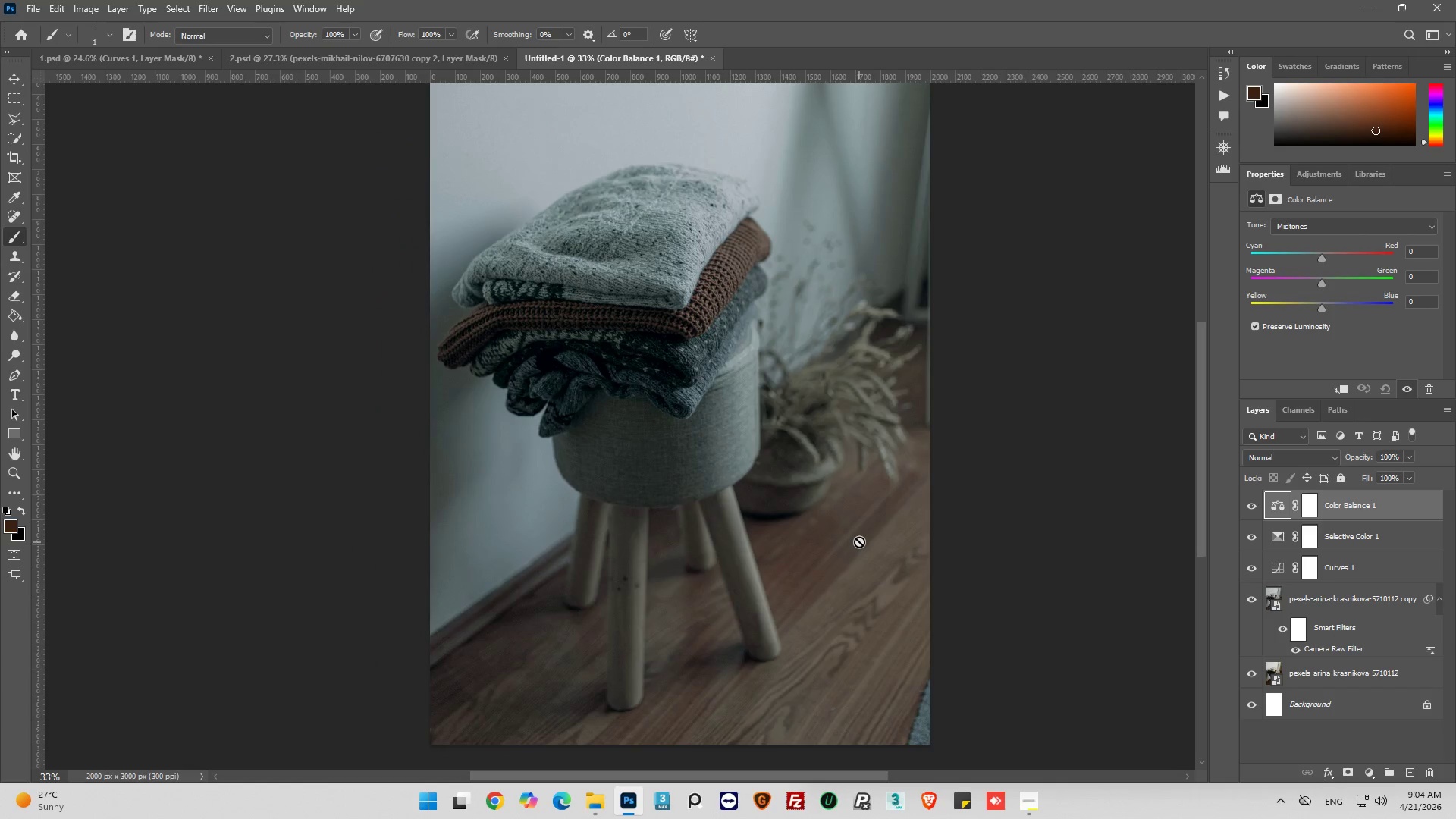 
scroll: coordinate [859, 541], scroll_direction: up, amount: 4.0
 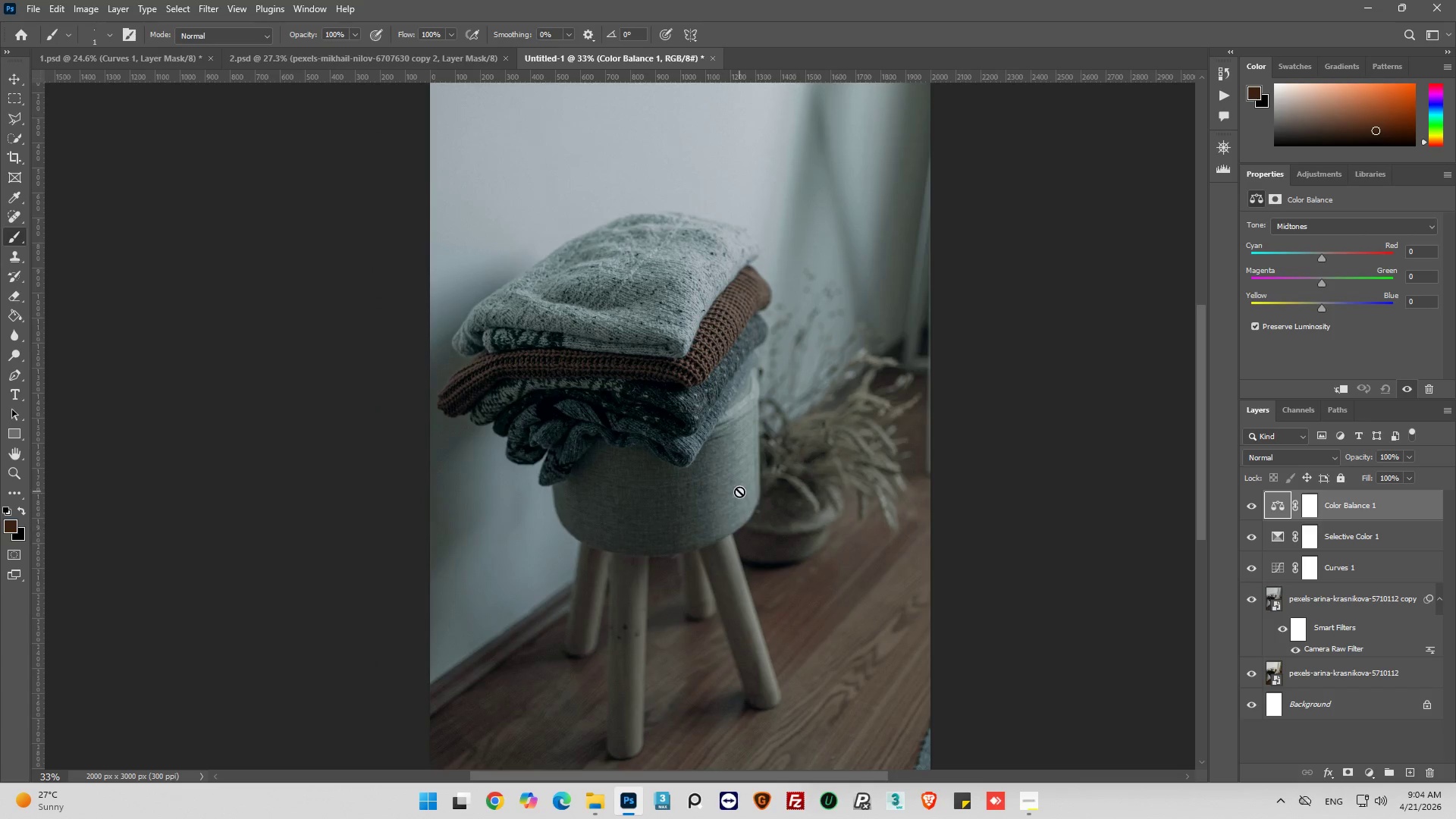 
key(Alt+AltLeft)
 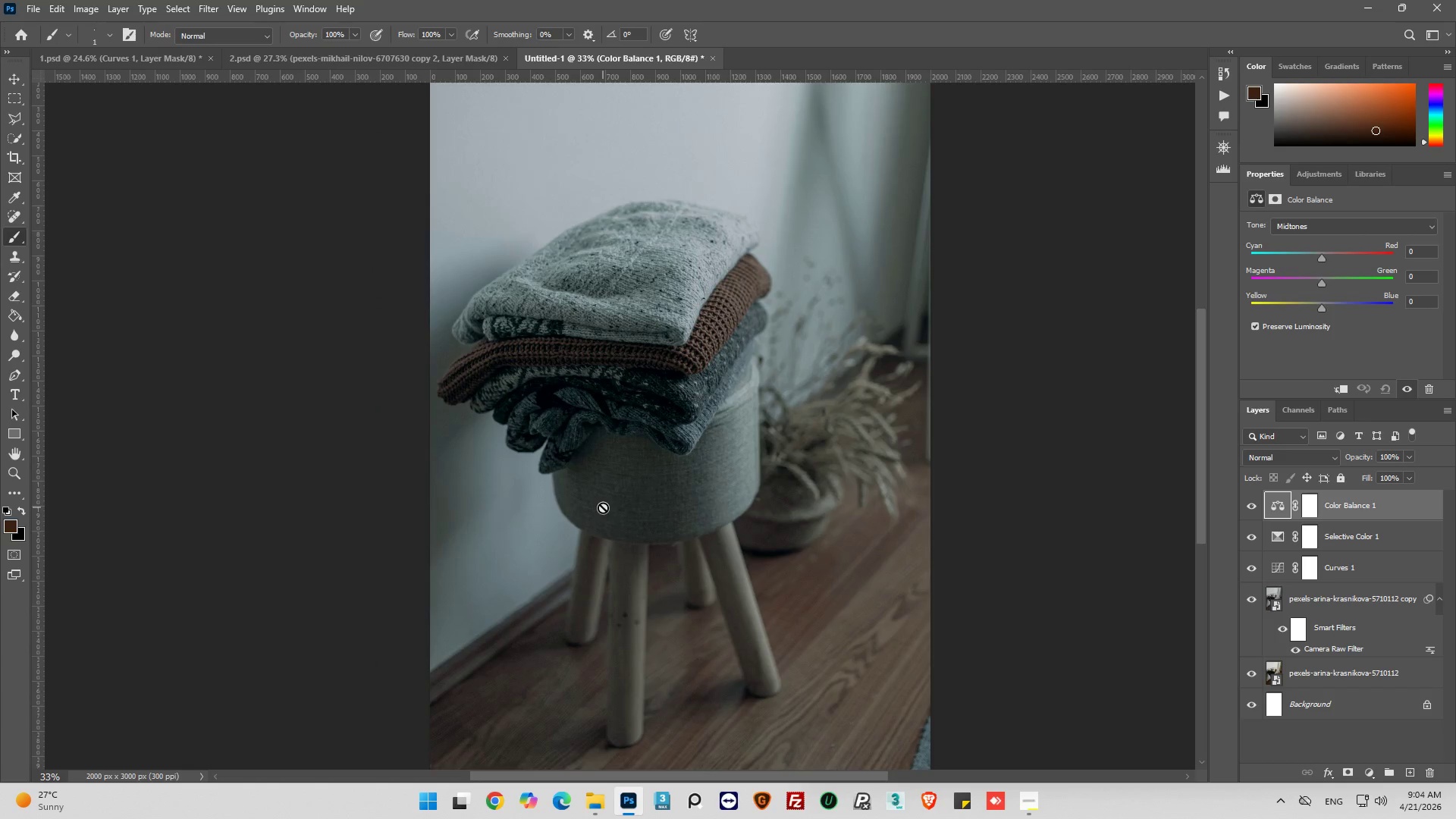 
hold_key(key=AltLeft, duration=0.31)
 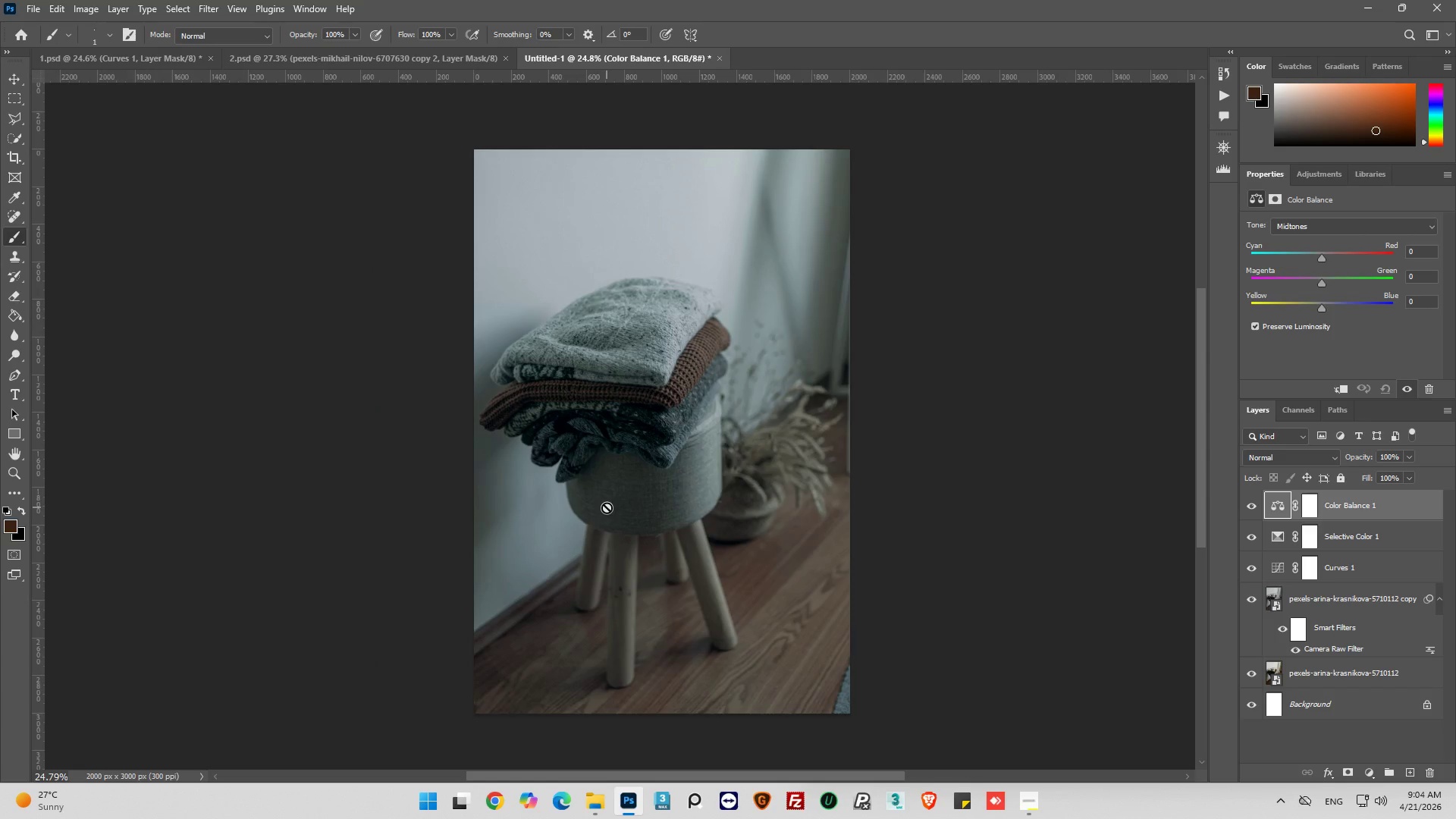 
scroll: coordinate [606, 507], scroll_direction: down, amount: 4.0
 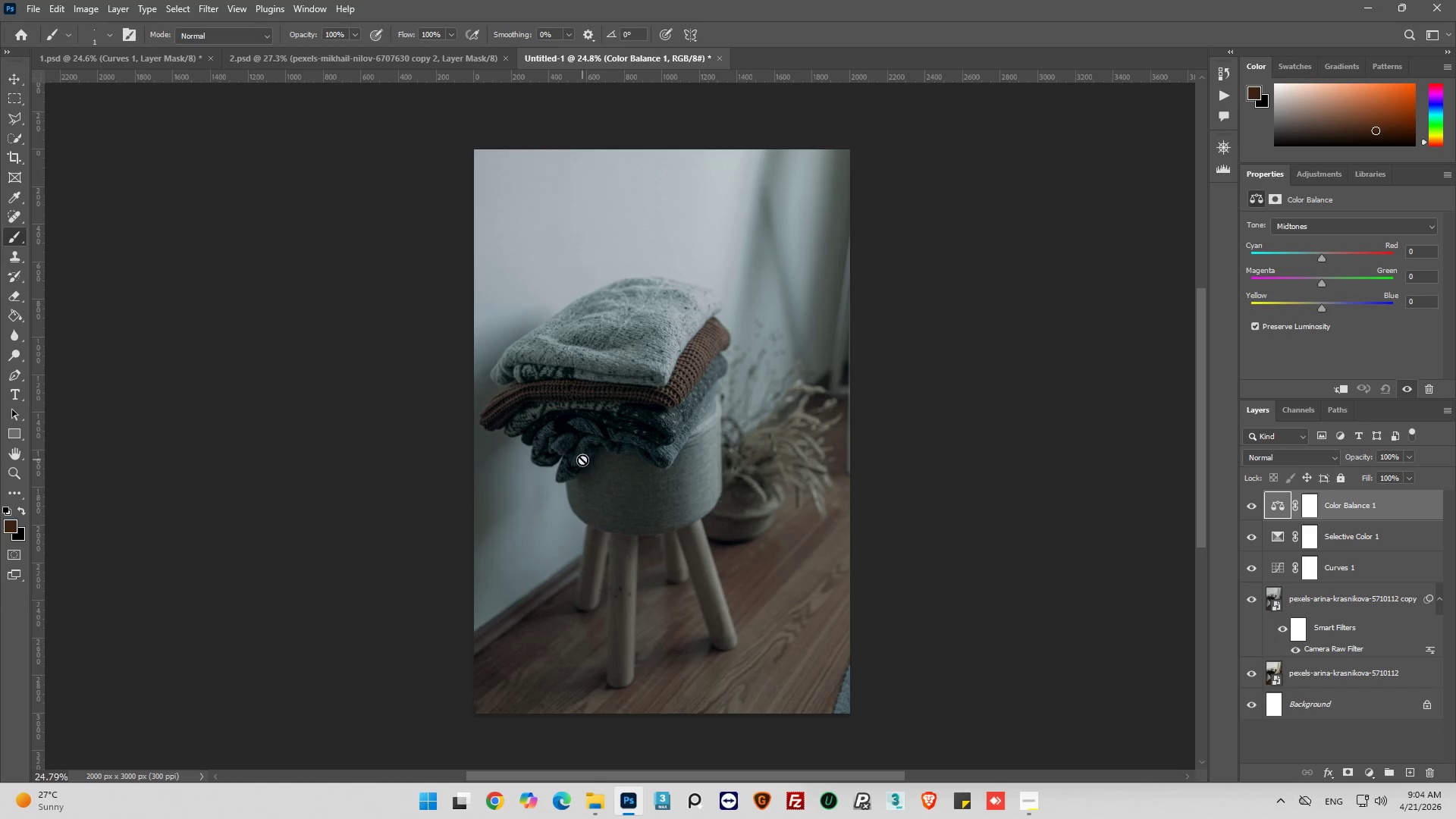 
wait(11.19)
 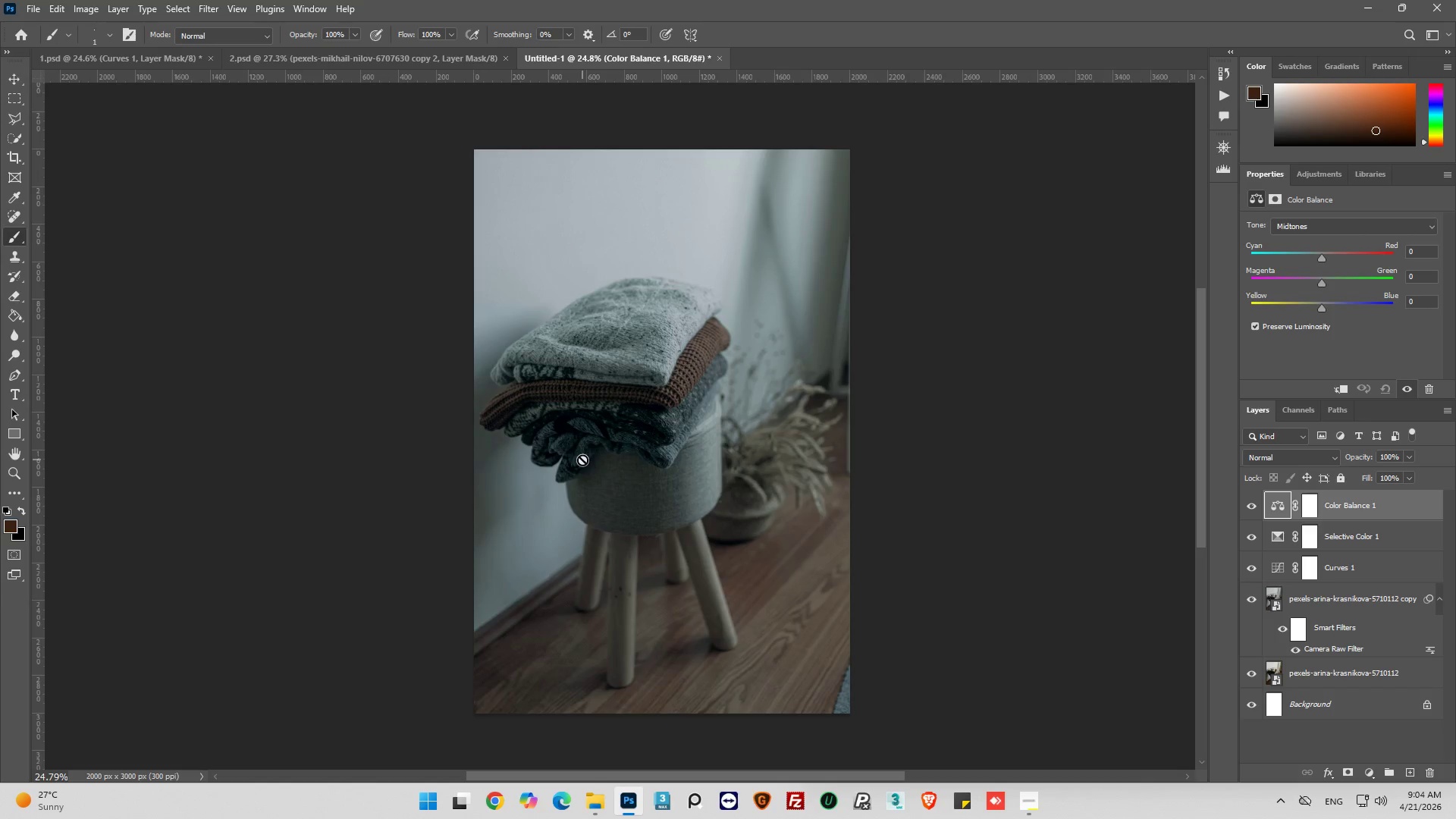 
hold_key(key=AltLeft, duration=0.55)
 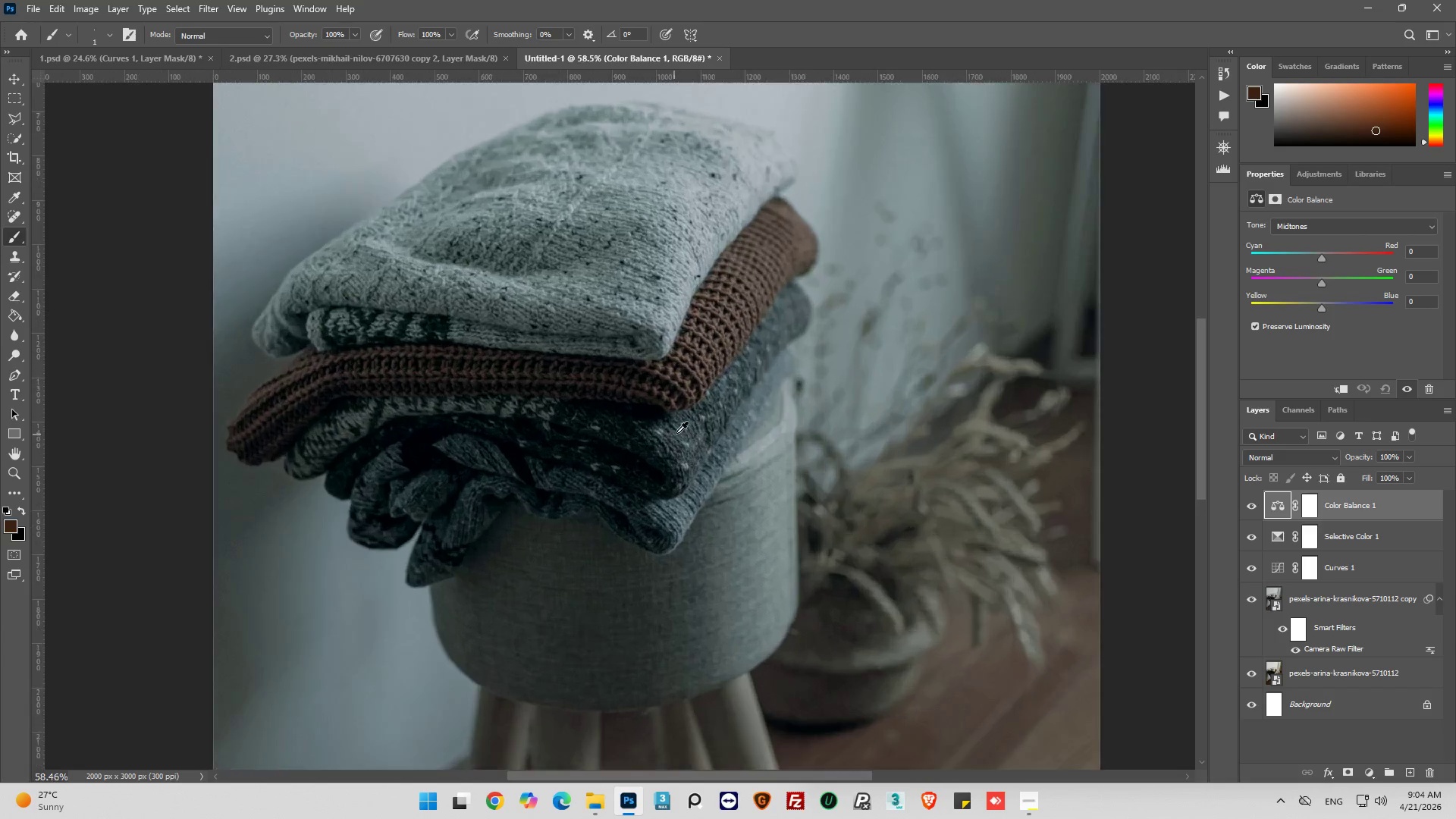 
key(Alt+AltLeft)
 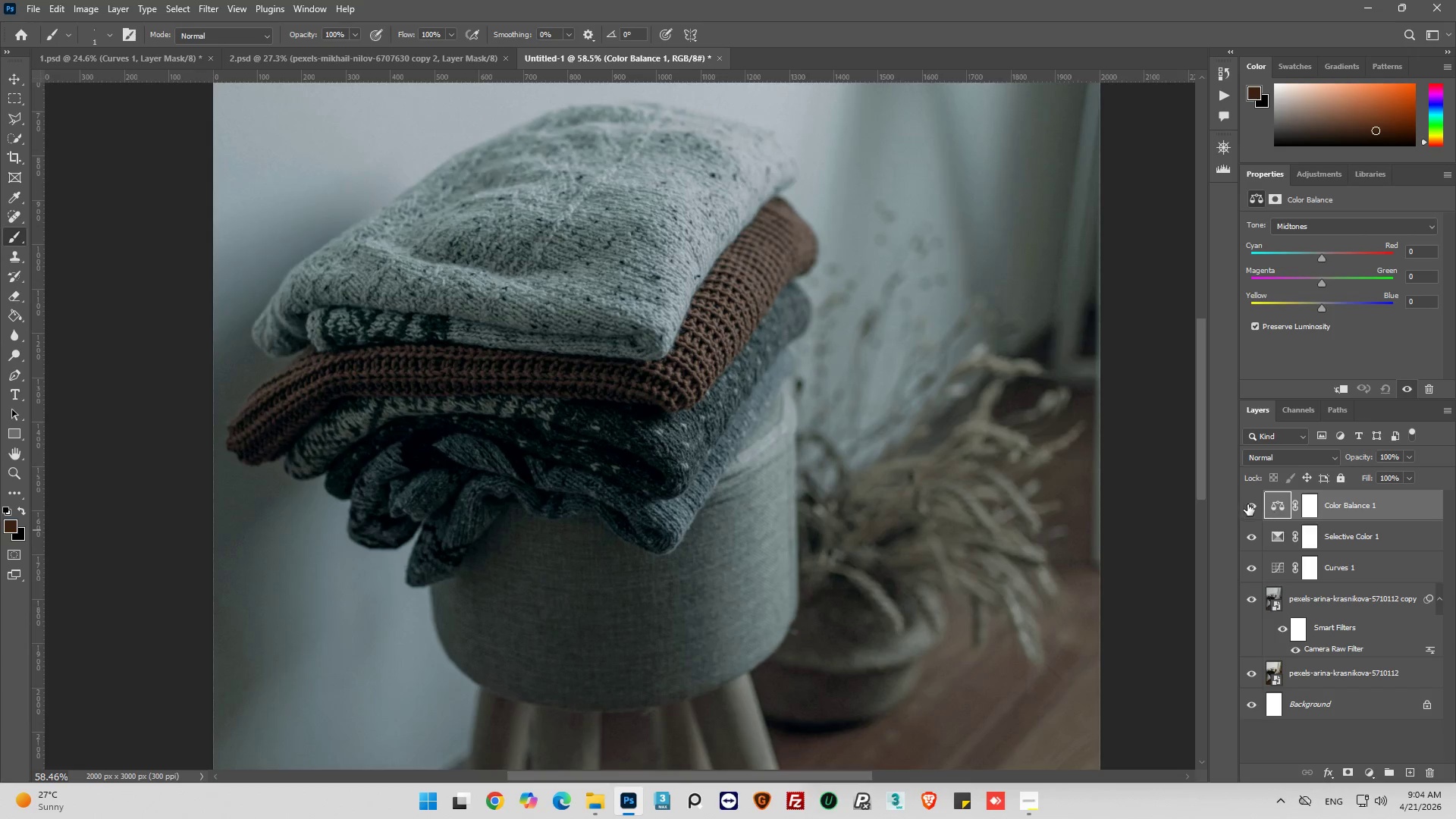 
scroll: coordinate [674, 435], scroll_direction: up, amount: 12.0
 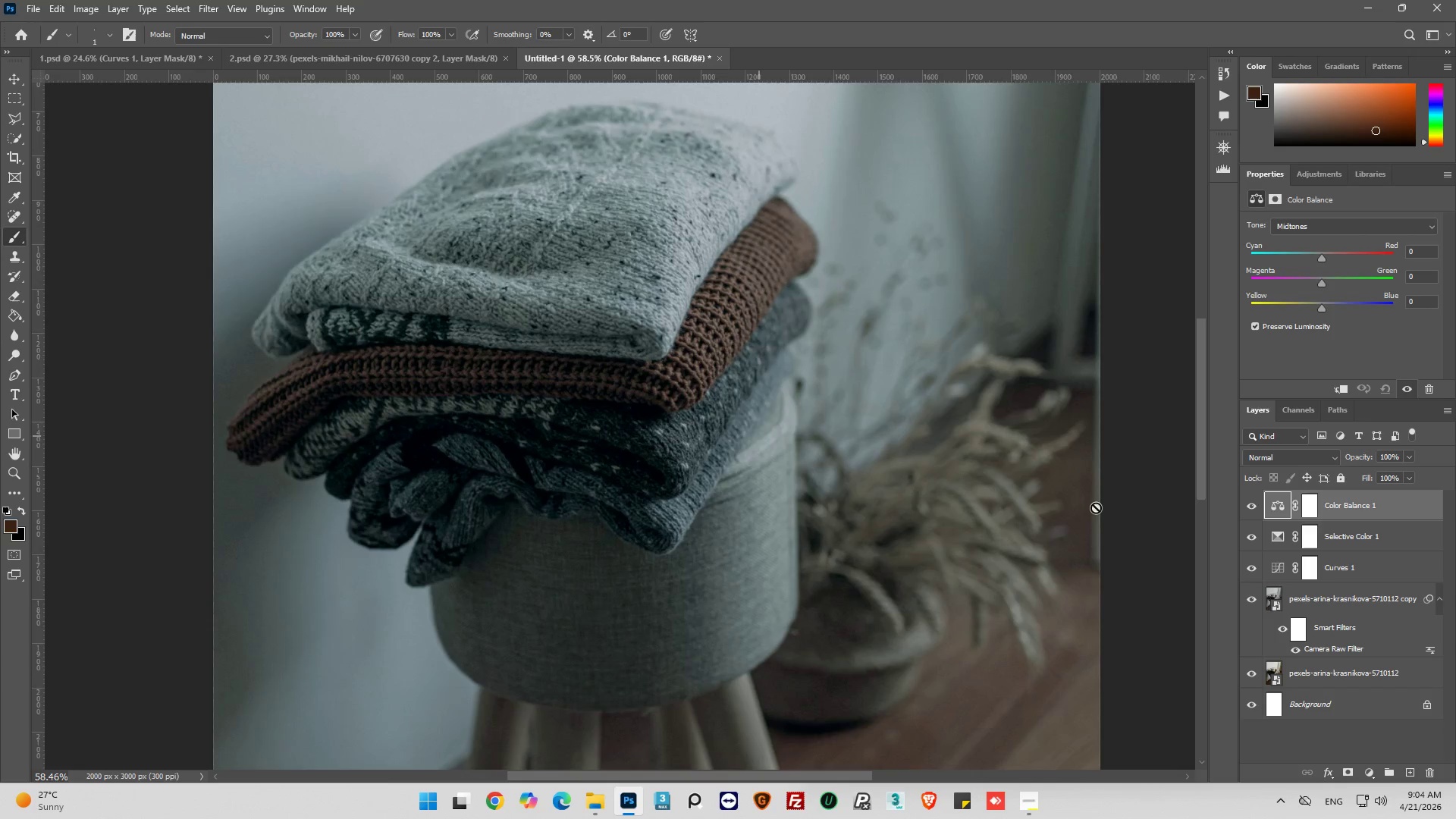 
left_click([1249, 504])
 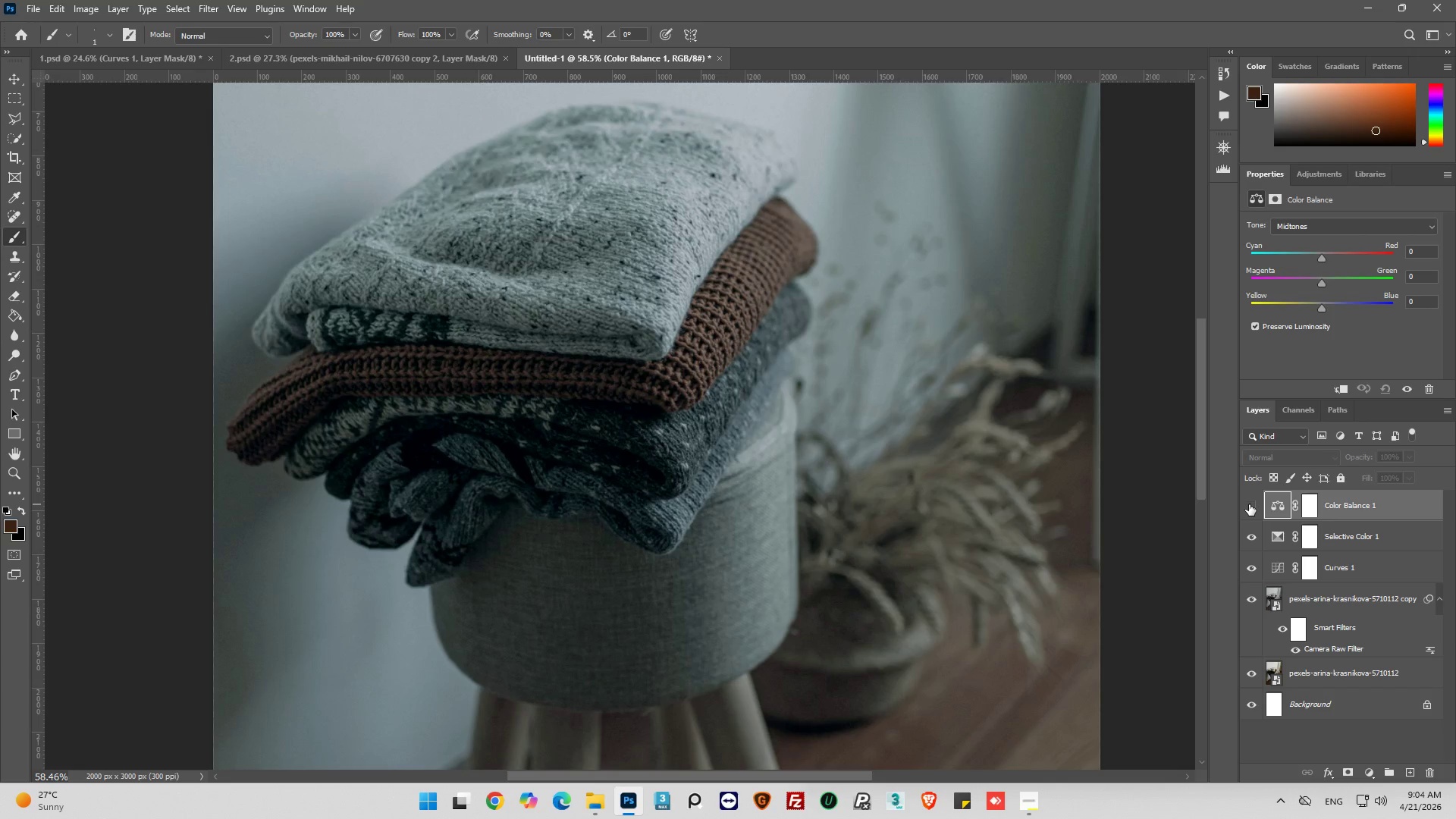 
left_click([1249, 504])
 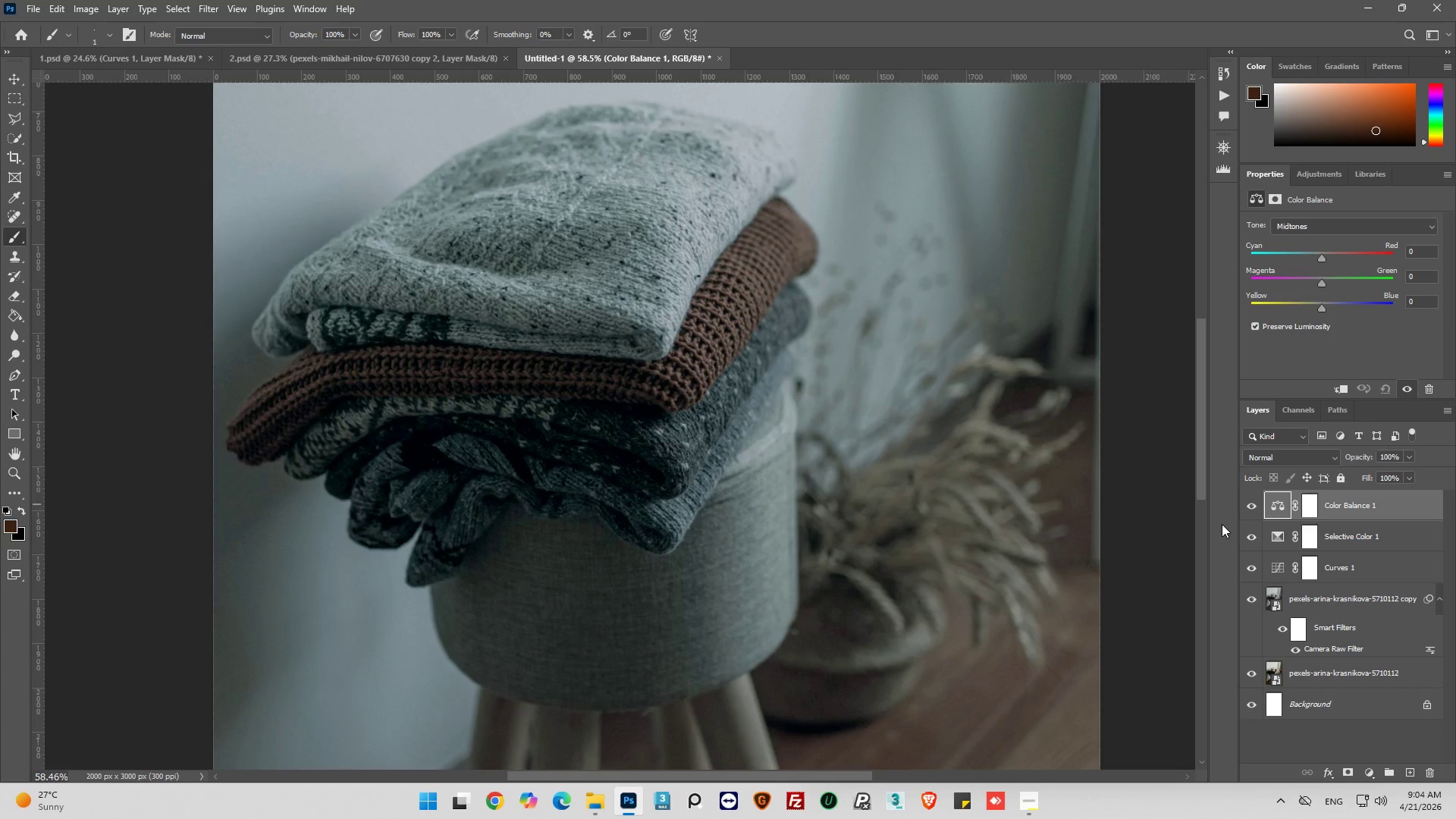 
wait(18.56)
 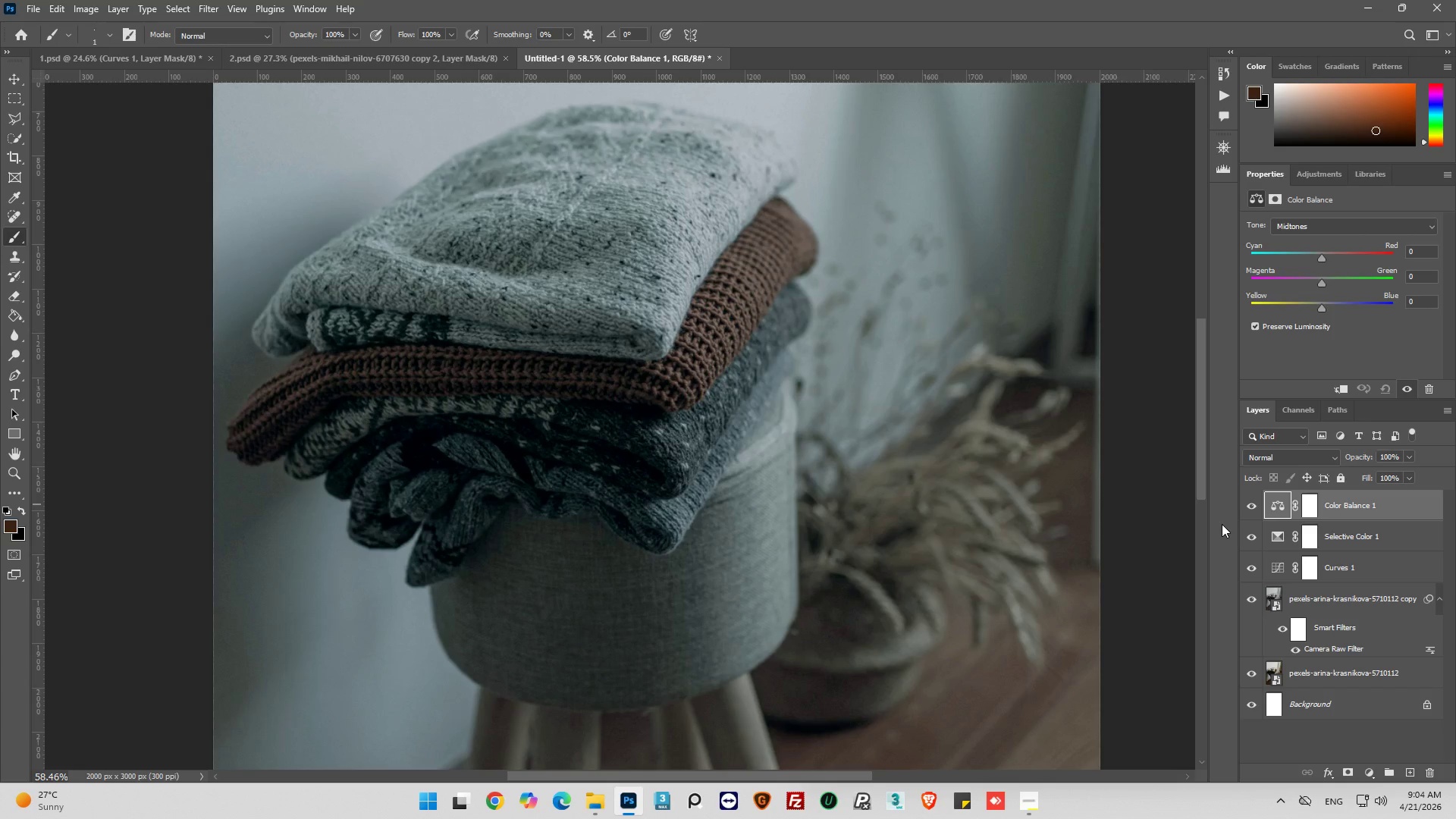 
left_click([1251, 507])
 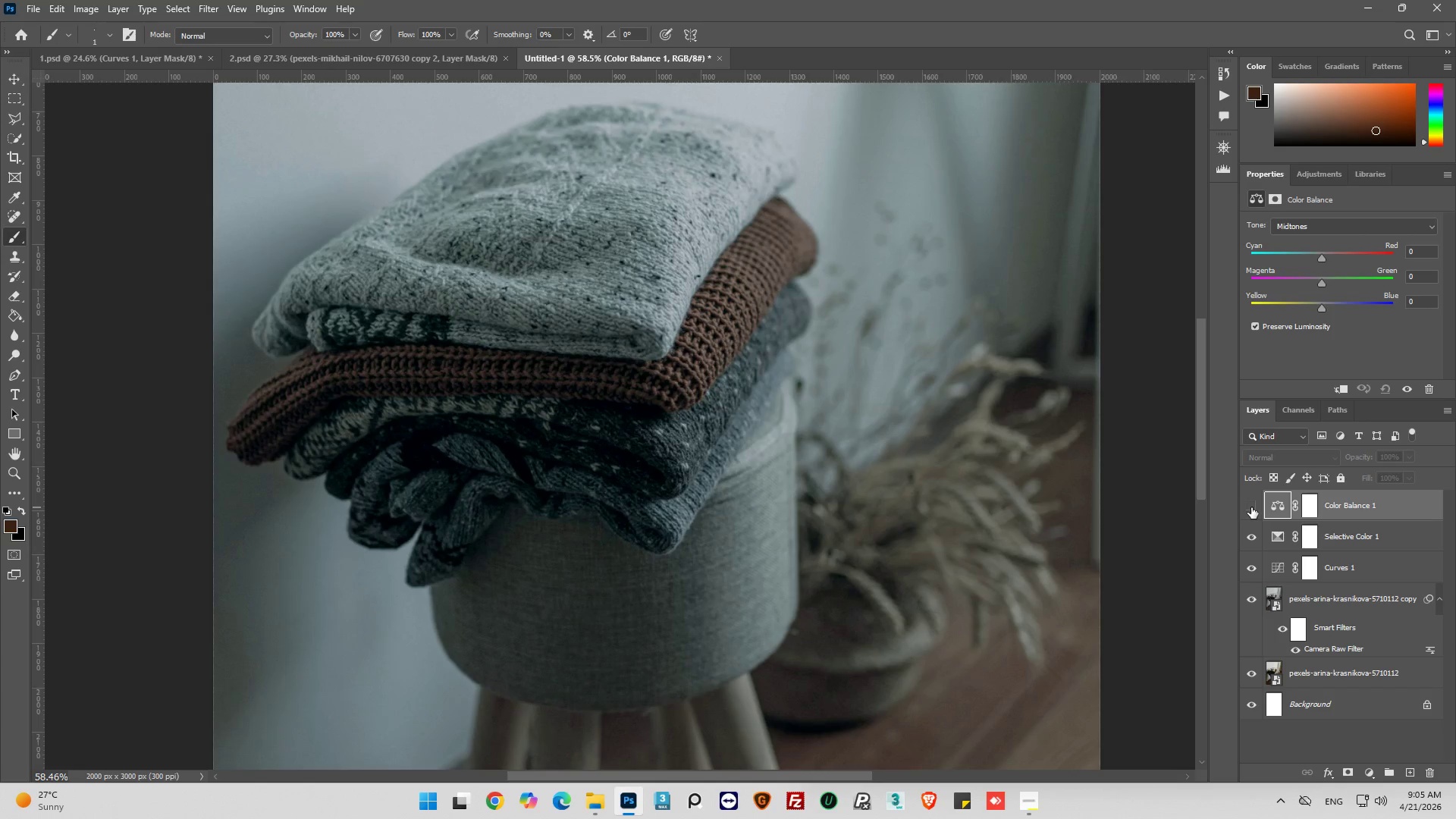 
left_click([1251, 507])
 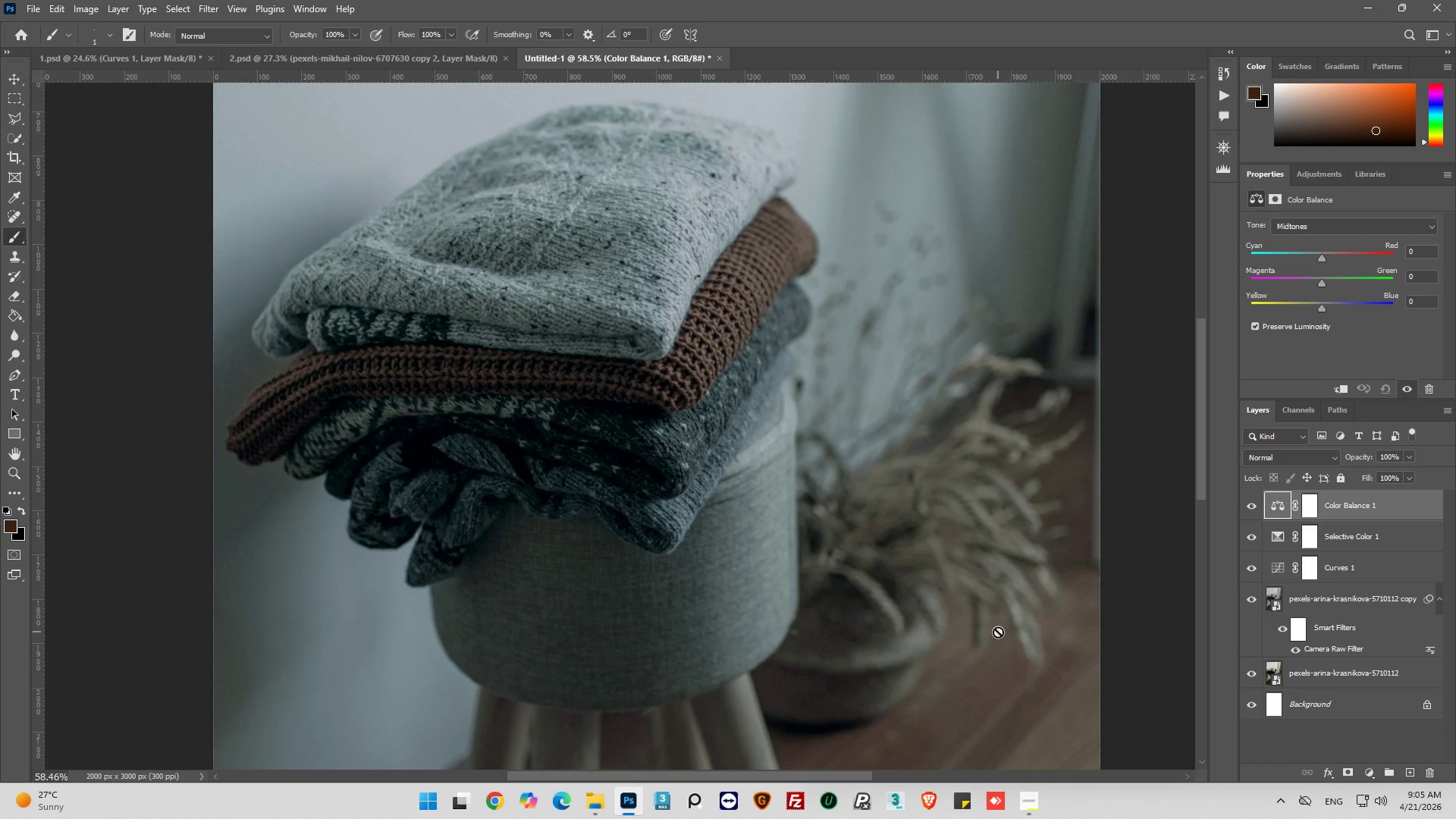 
wait(28.86)
 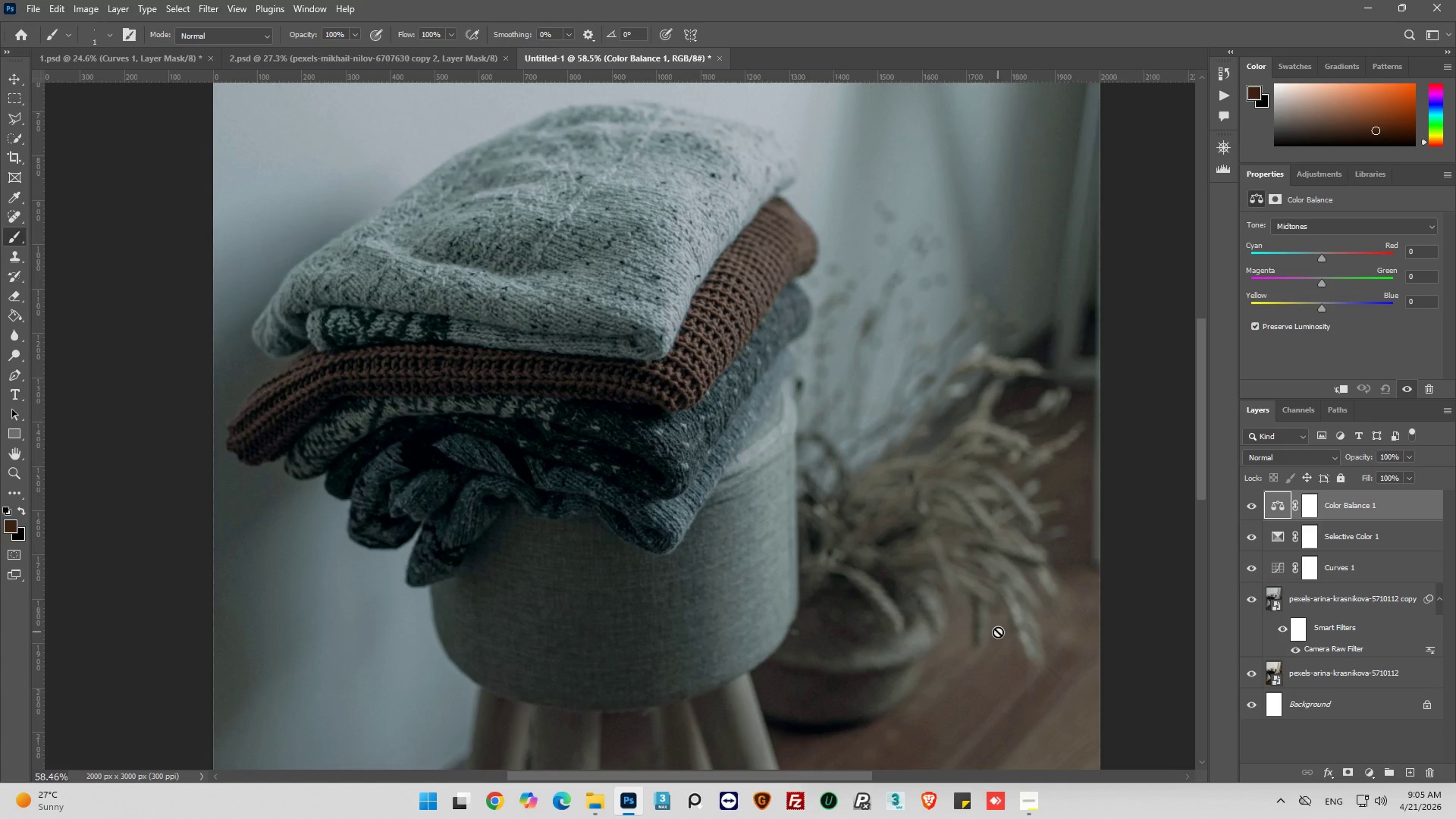 
scroll: coordinate [915, 606], scroll_direction: down, amount: 2.0
 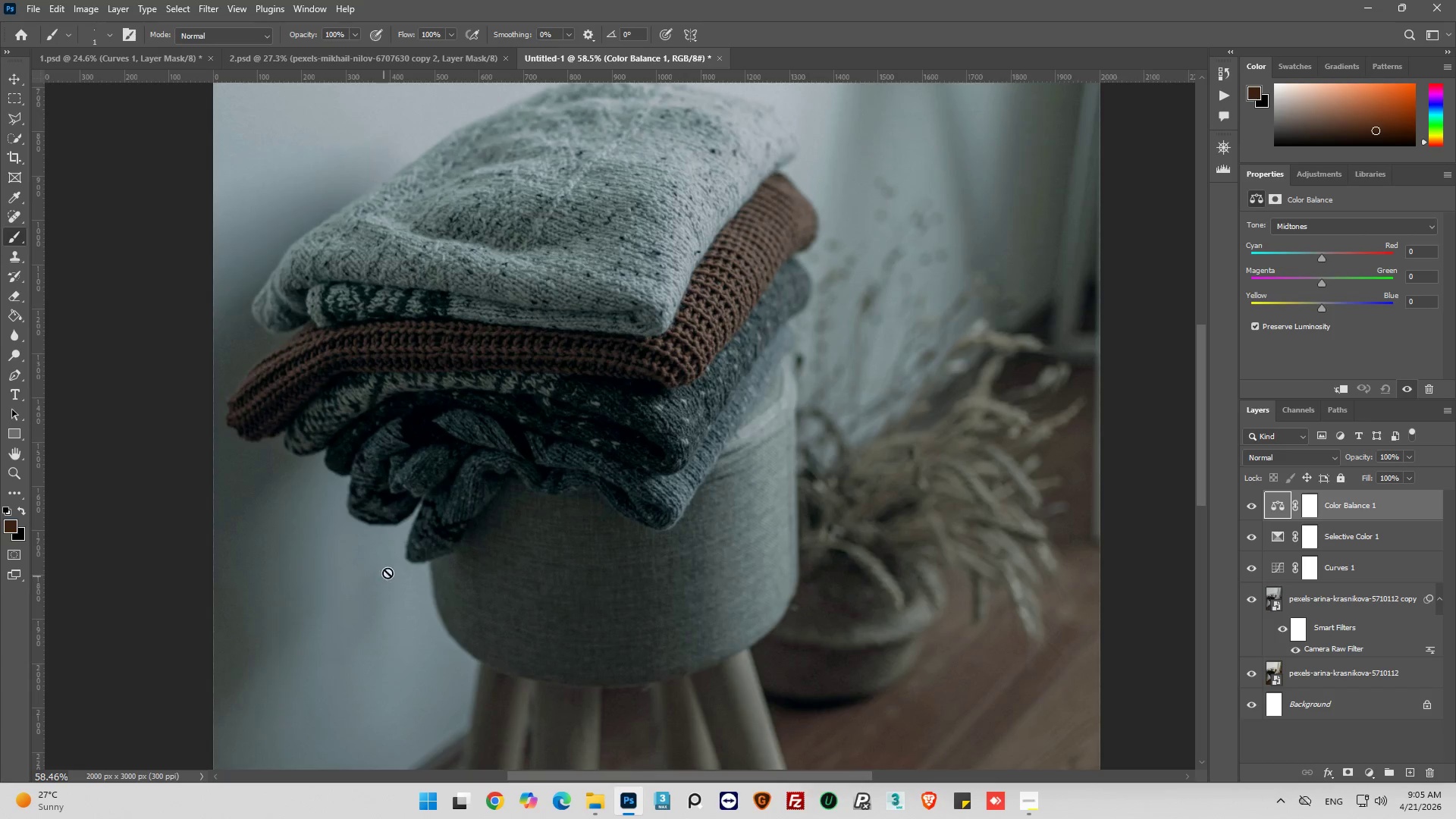 
hold_key(key=AltLeft, duration=0.33)
scroll: coordinate [673, 574], scroll_direction: down, amount: 5.0
 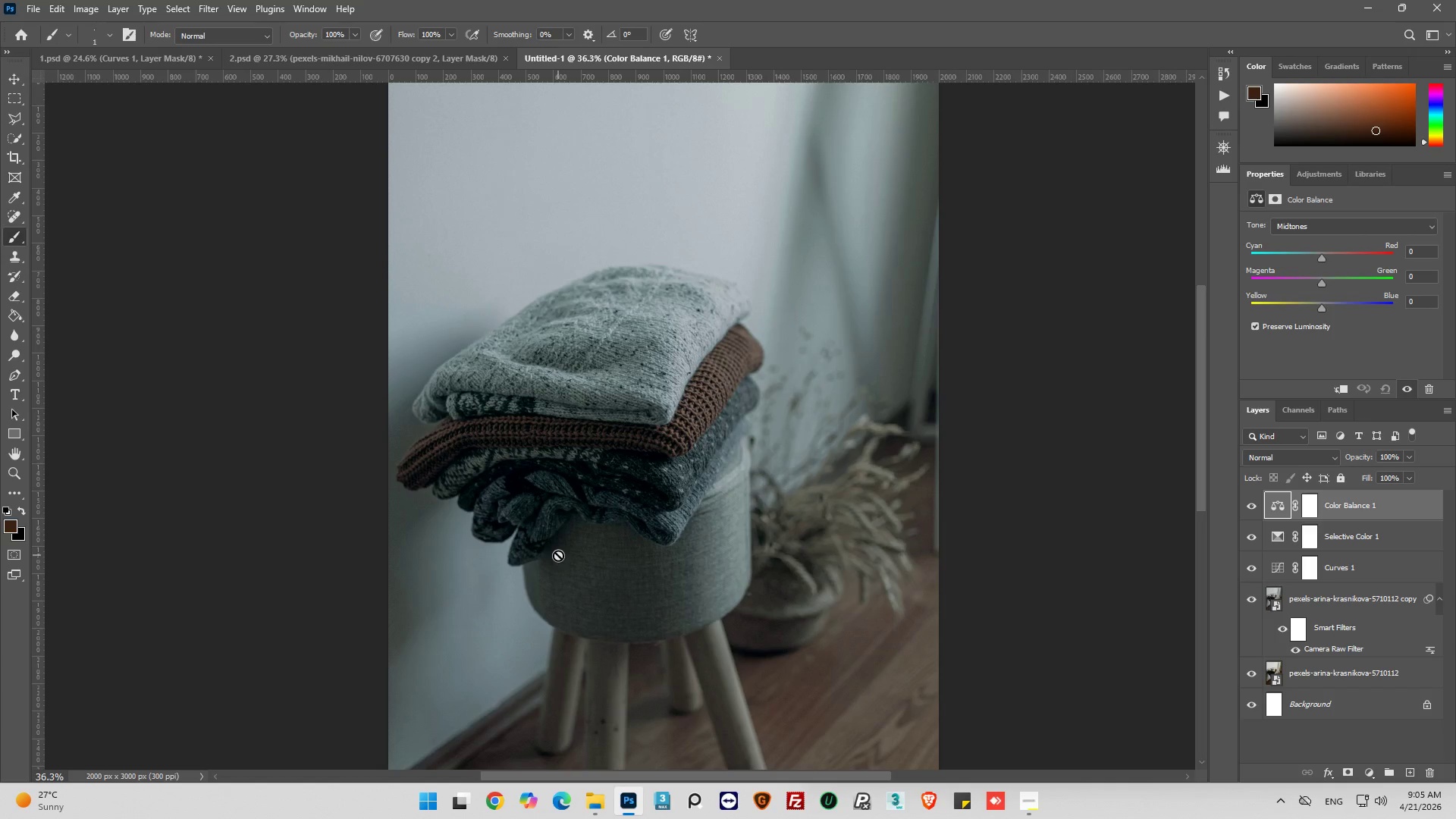 
wait(12.48)
 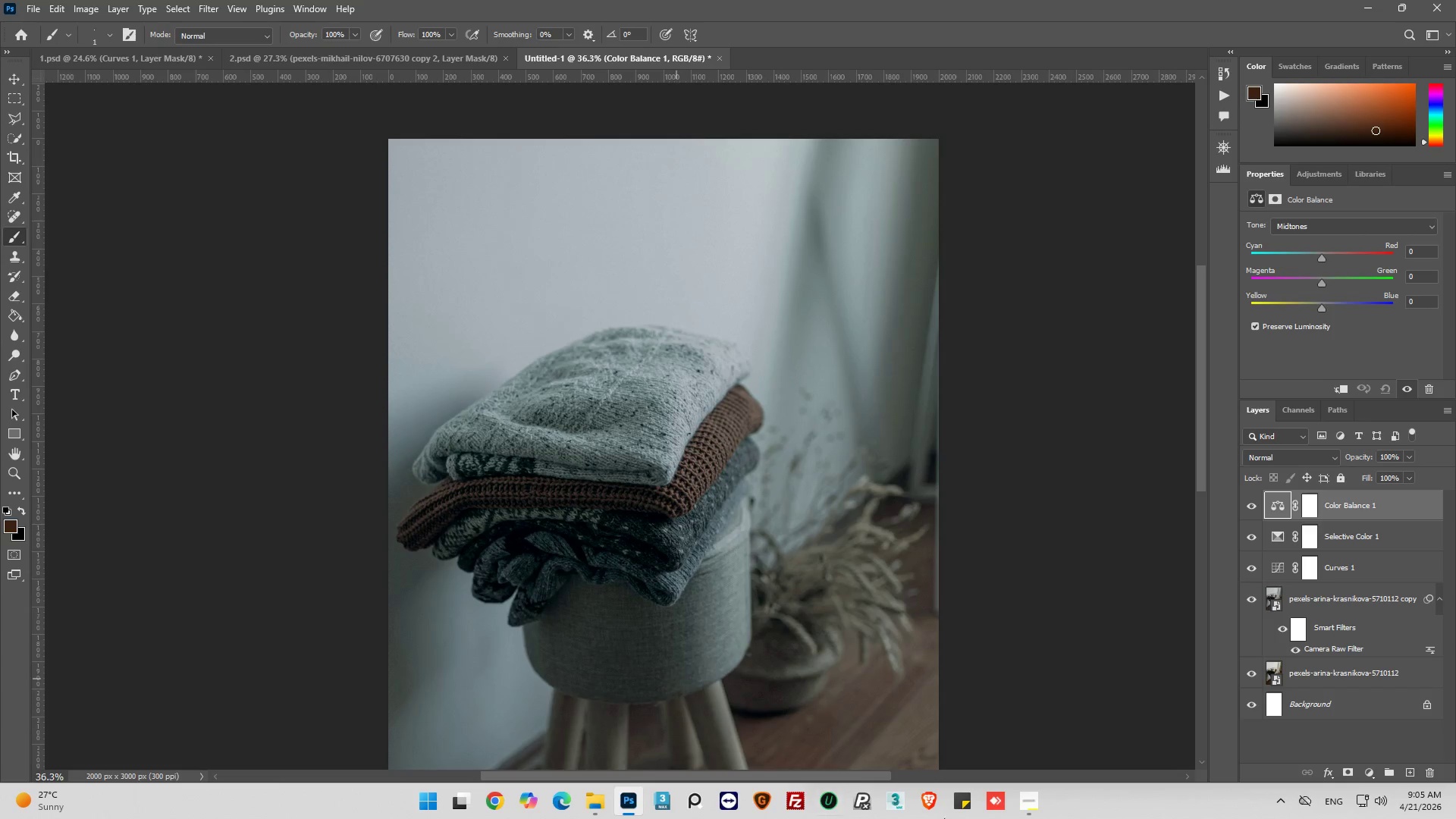 
hold_key(key=AltLeft, duration=0.7)
 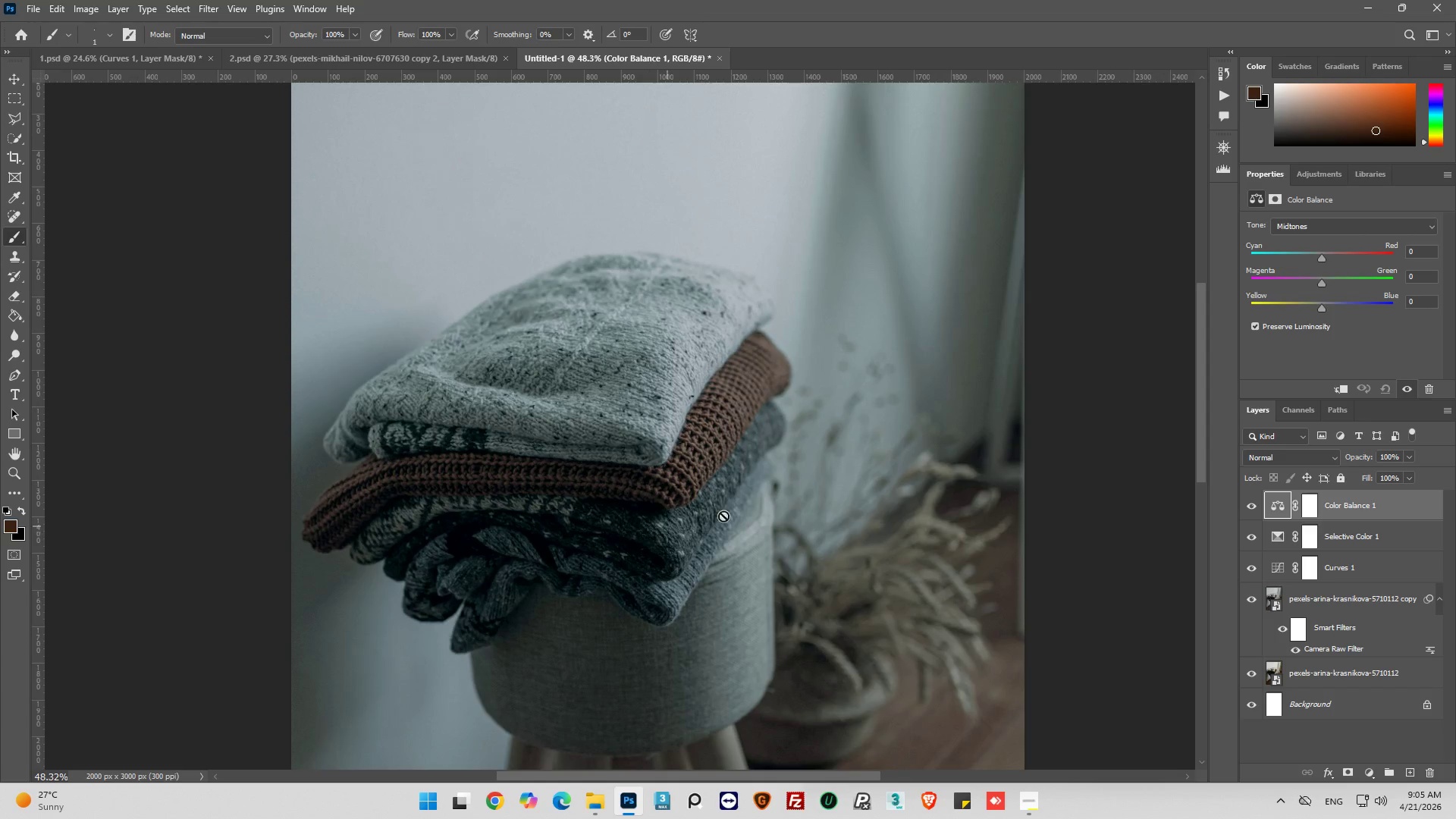 
scroll: coordinate [671, 542], scroll_direction: up, amount: 8.0
 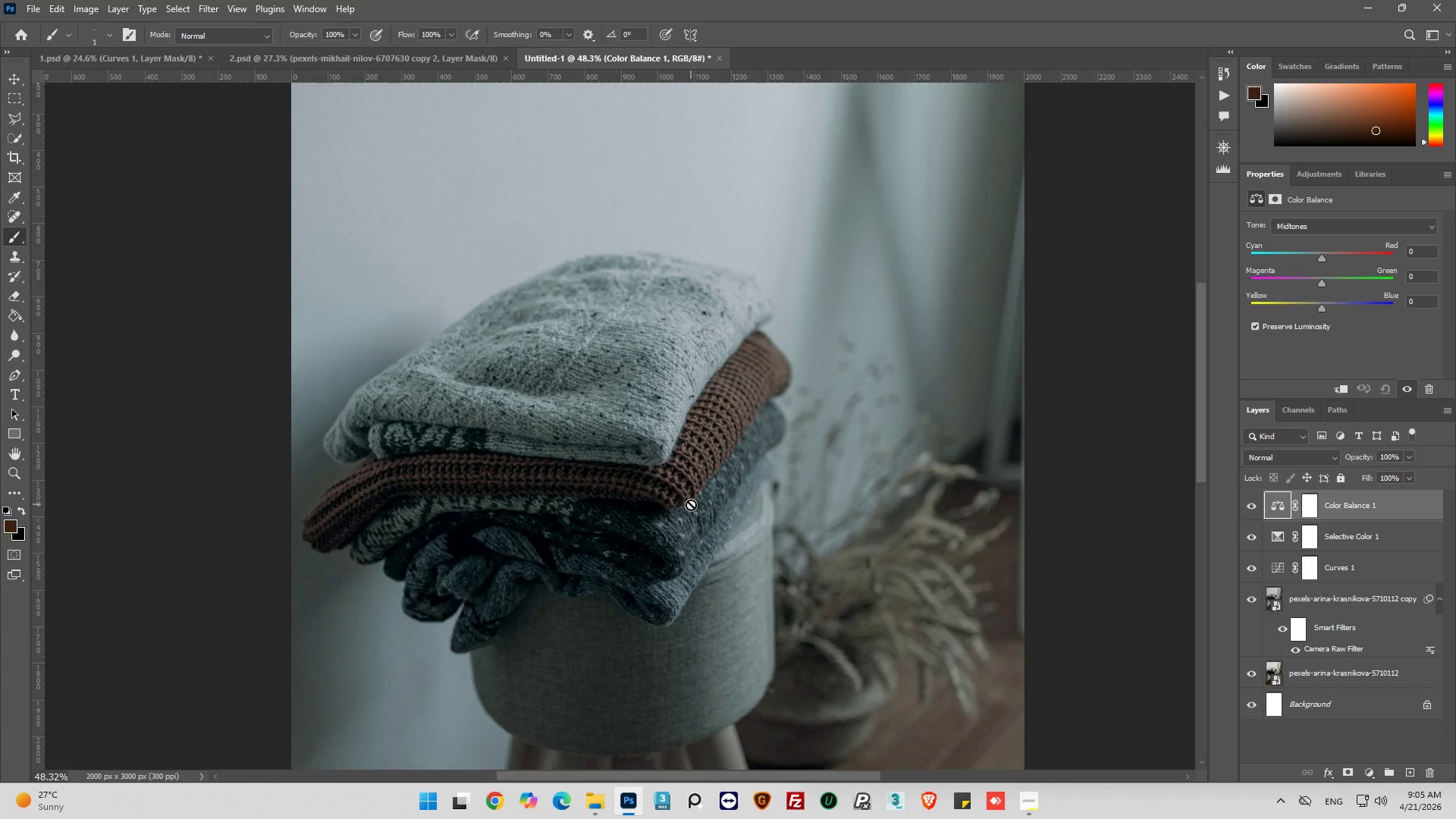 
hold_key(key=AltLeft, duration=0.41)
scroll: coordinate [676, 502], scroll_direction: up, amount: 5.0
 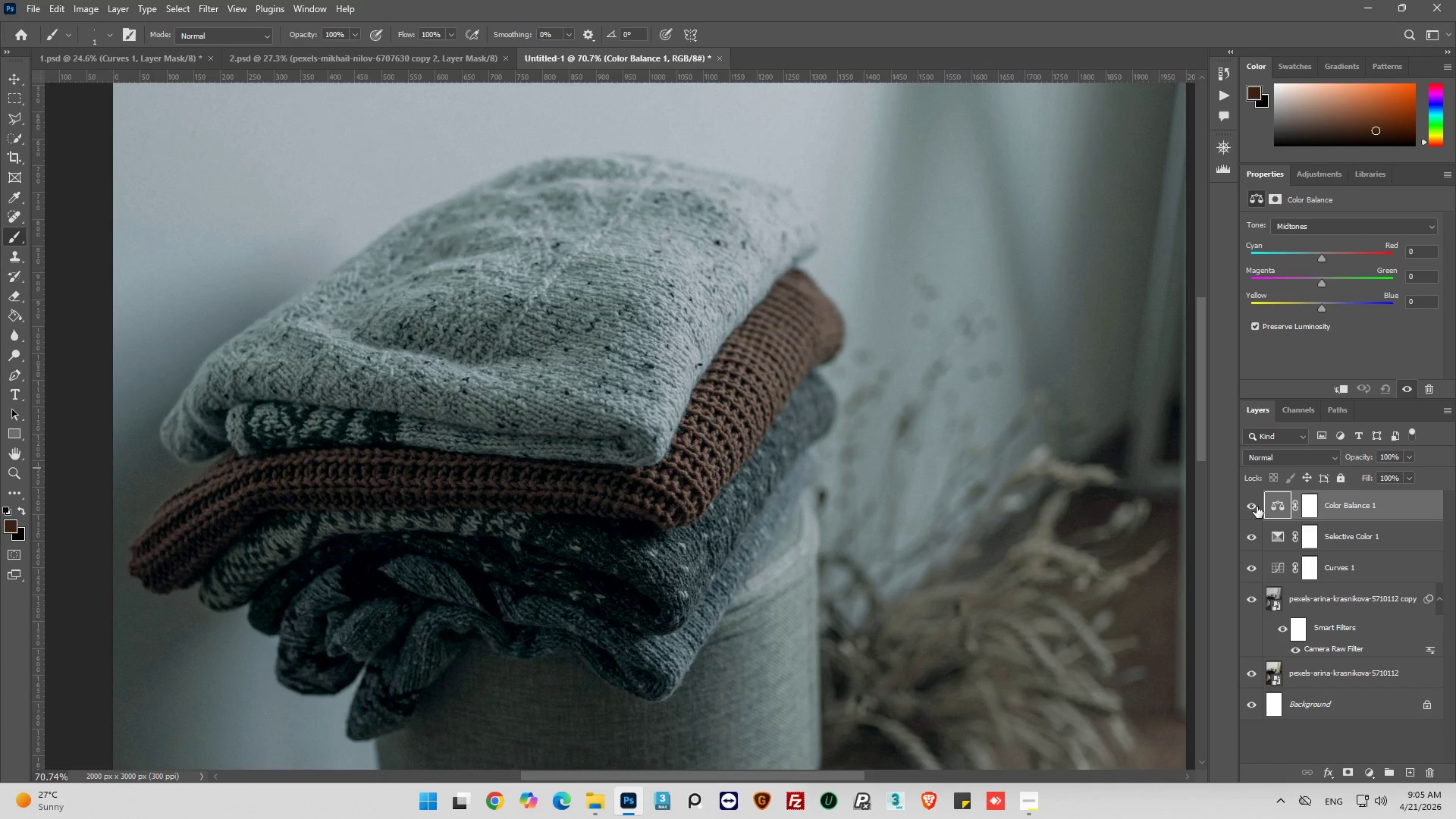 
left_click([1257, 506])
 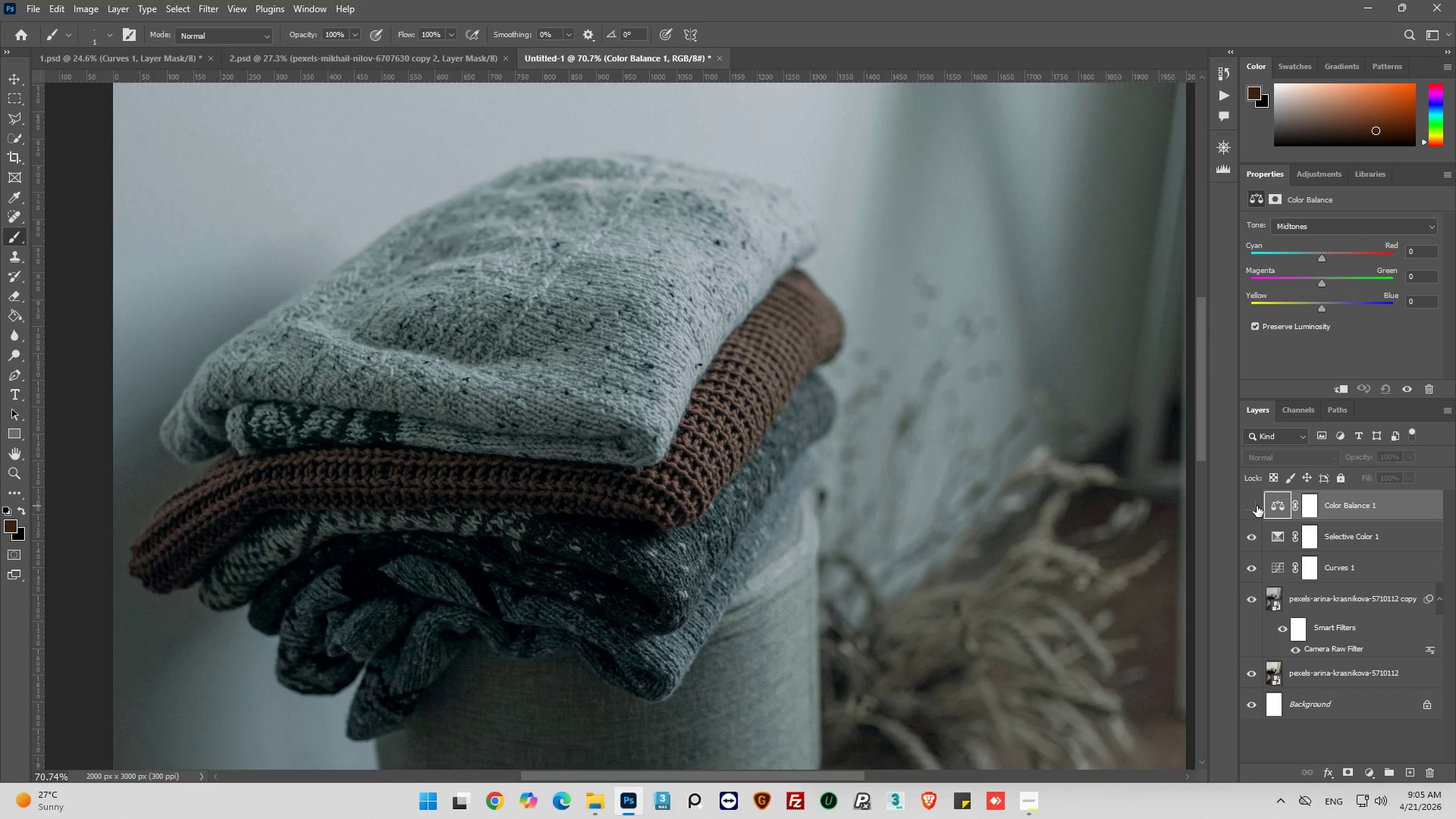 
left_click([1257, 506])
 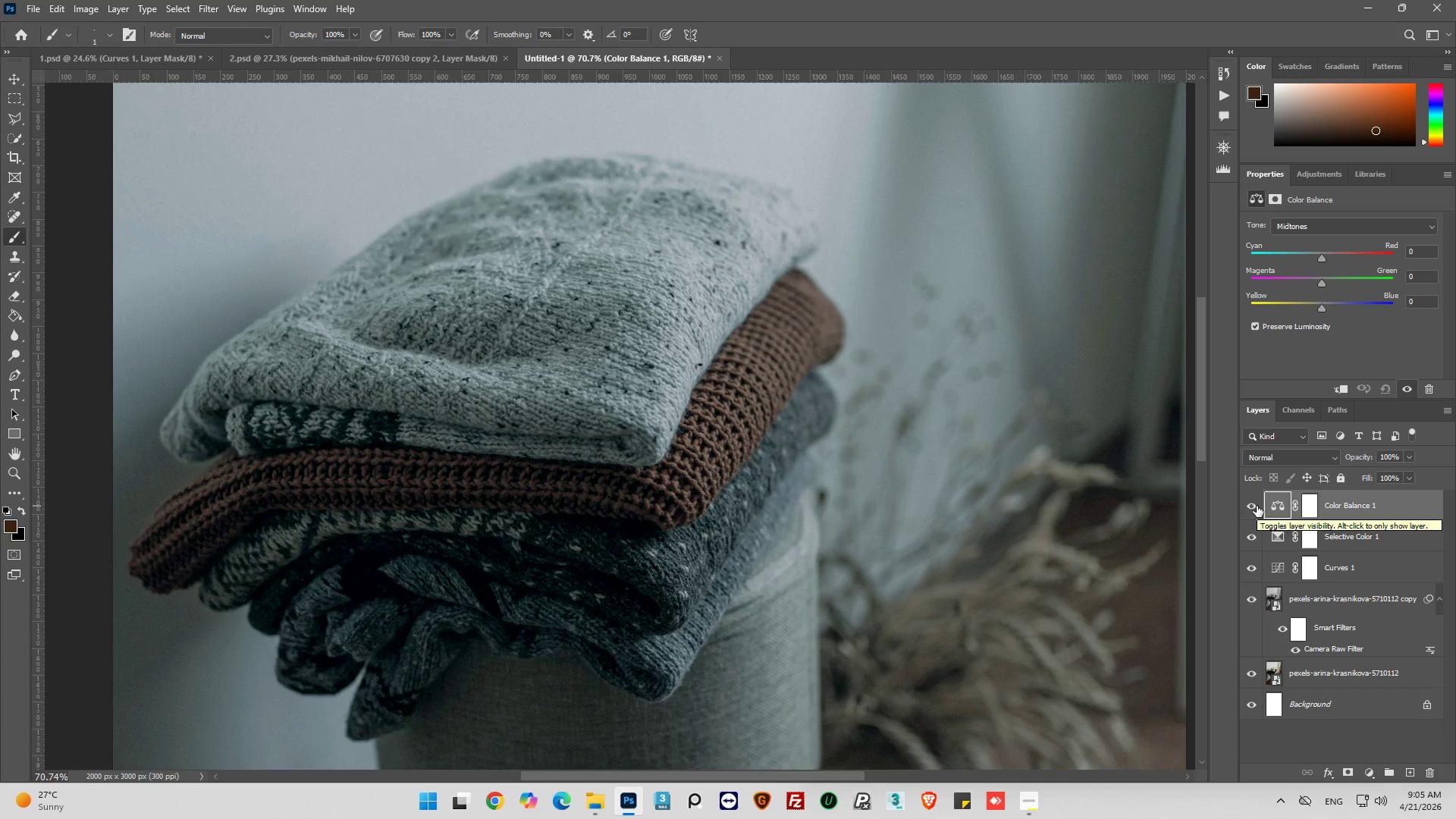 
key(Alt+AltLeft)
 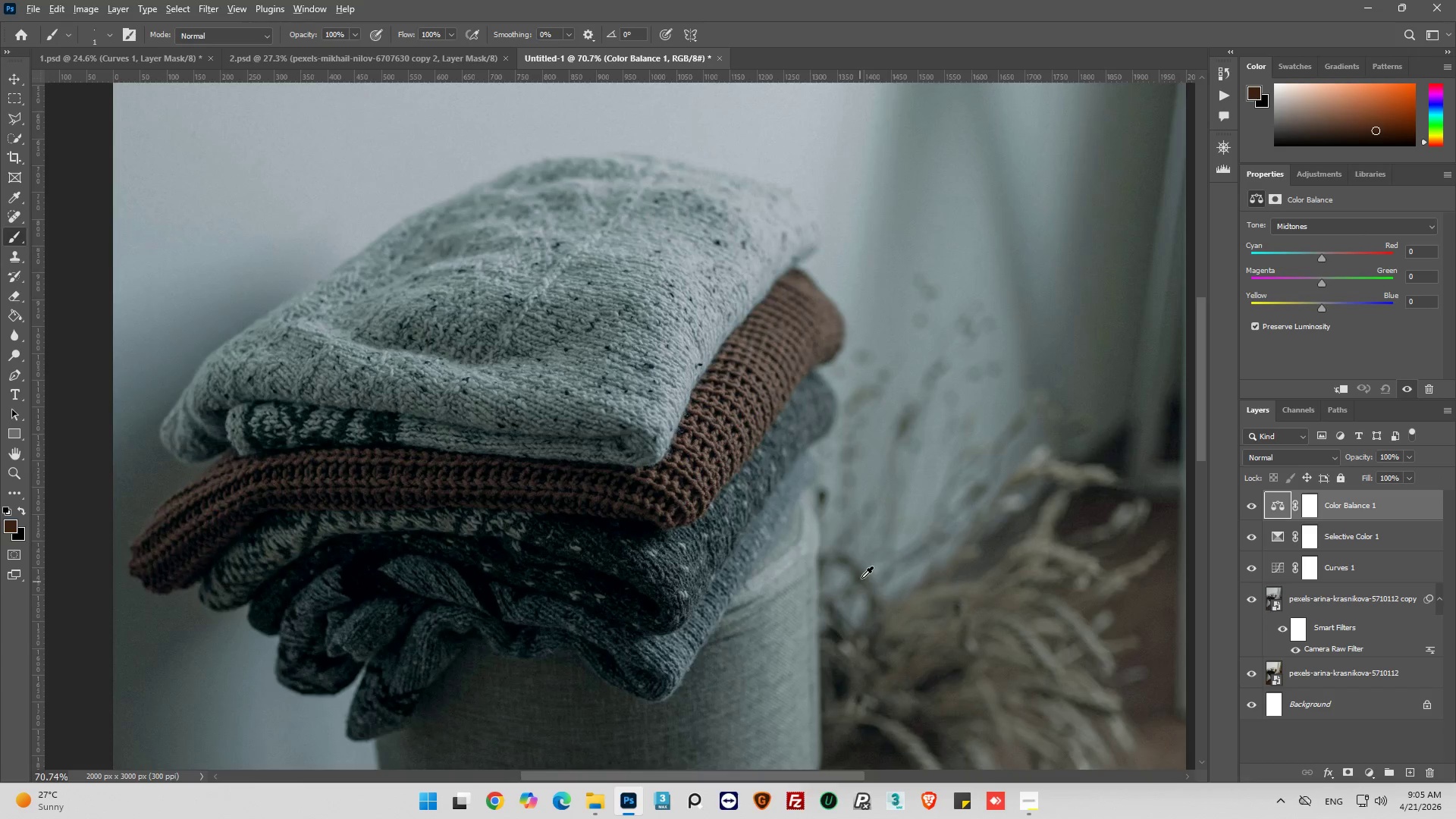 
scroll: coordinate [853, 568], scroll_direction: down, amount: 8.0
 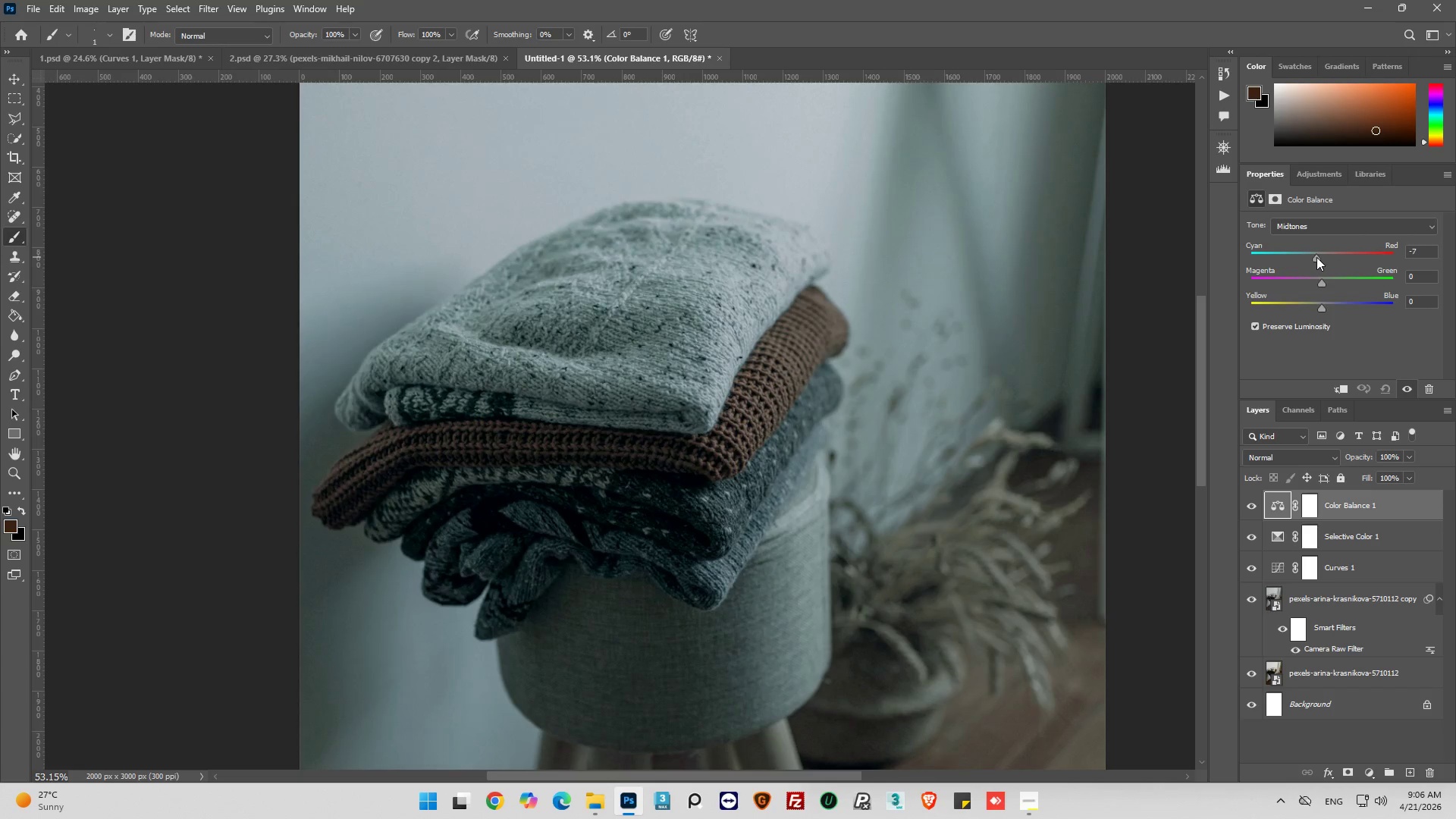 
wait(13.36)
 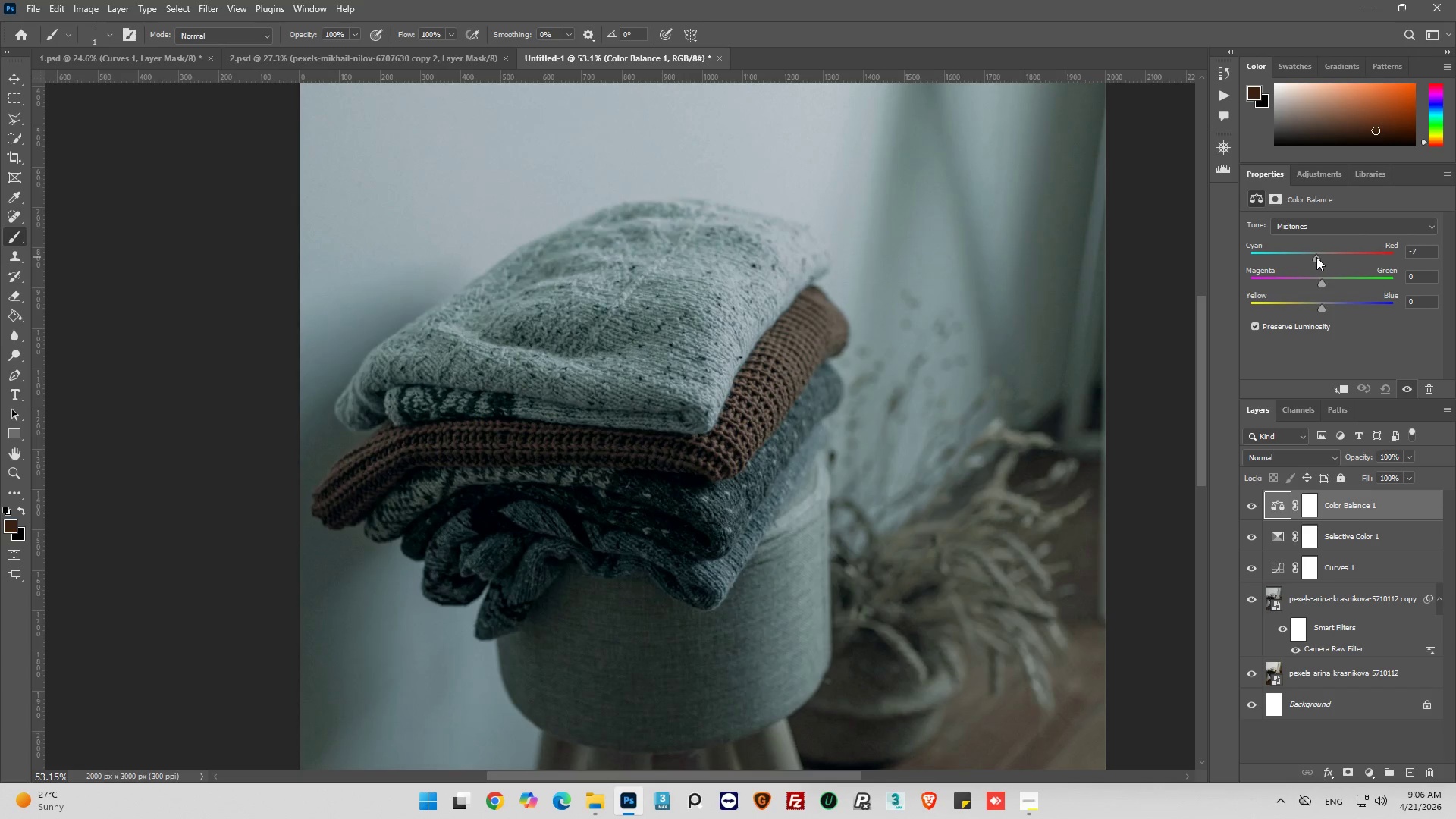 
left_click([1427, 254])
 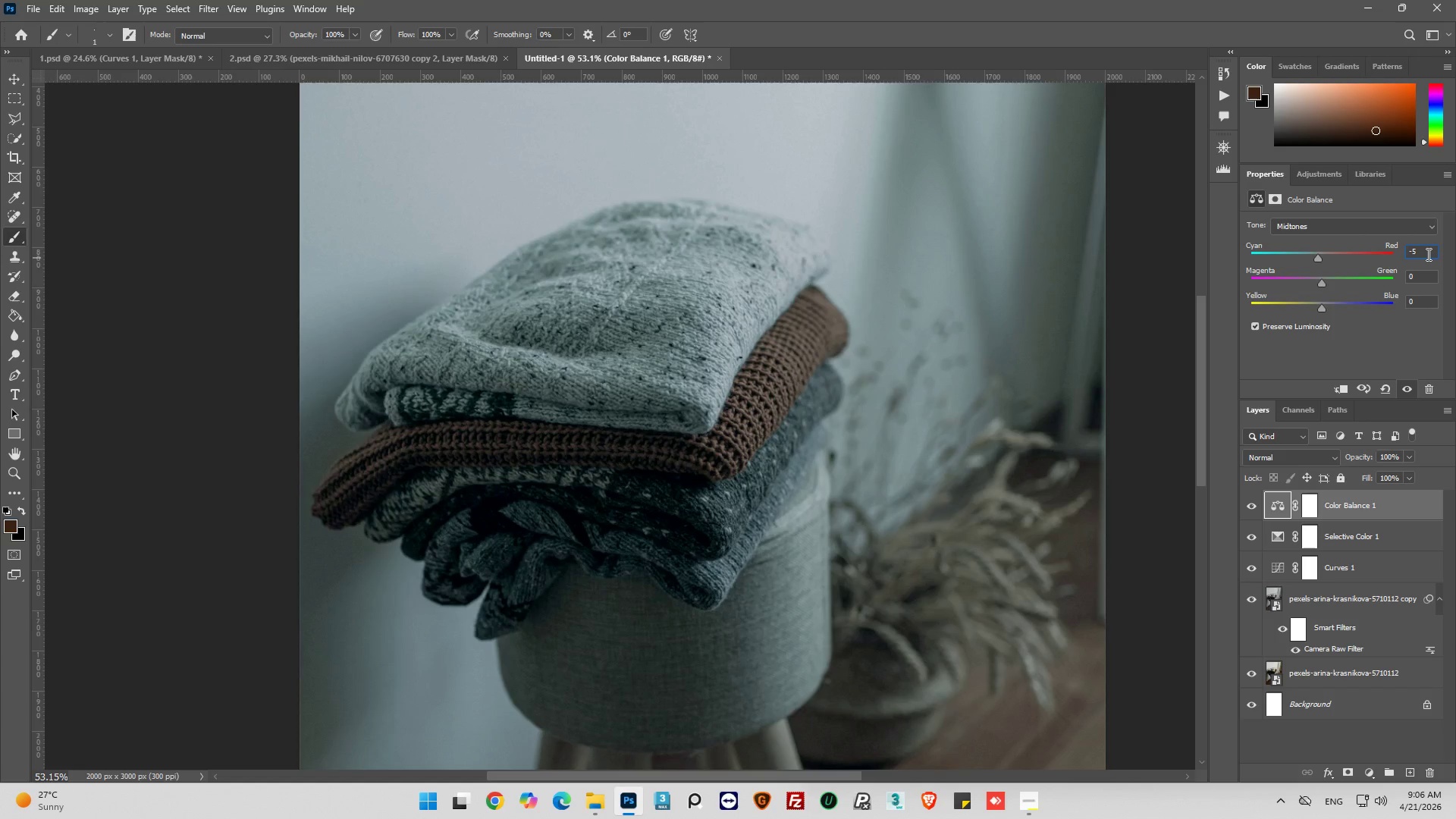 
key(Backspace)
 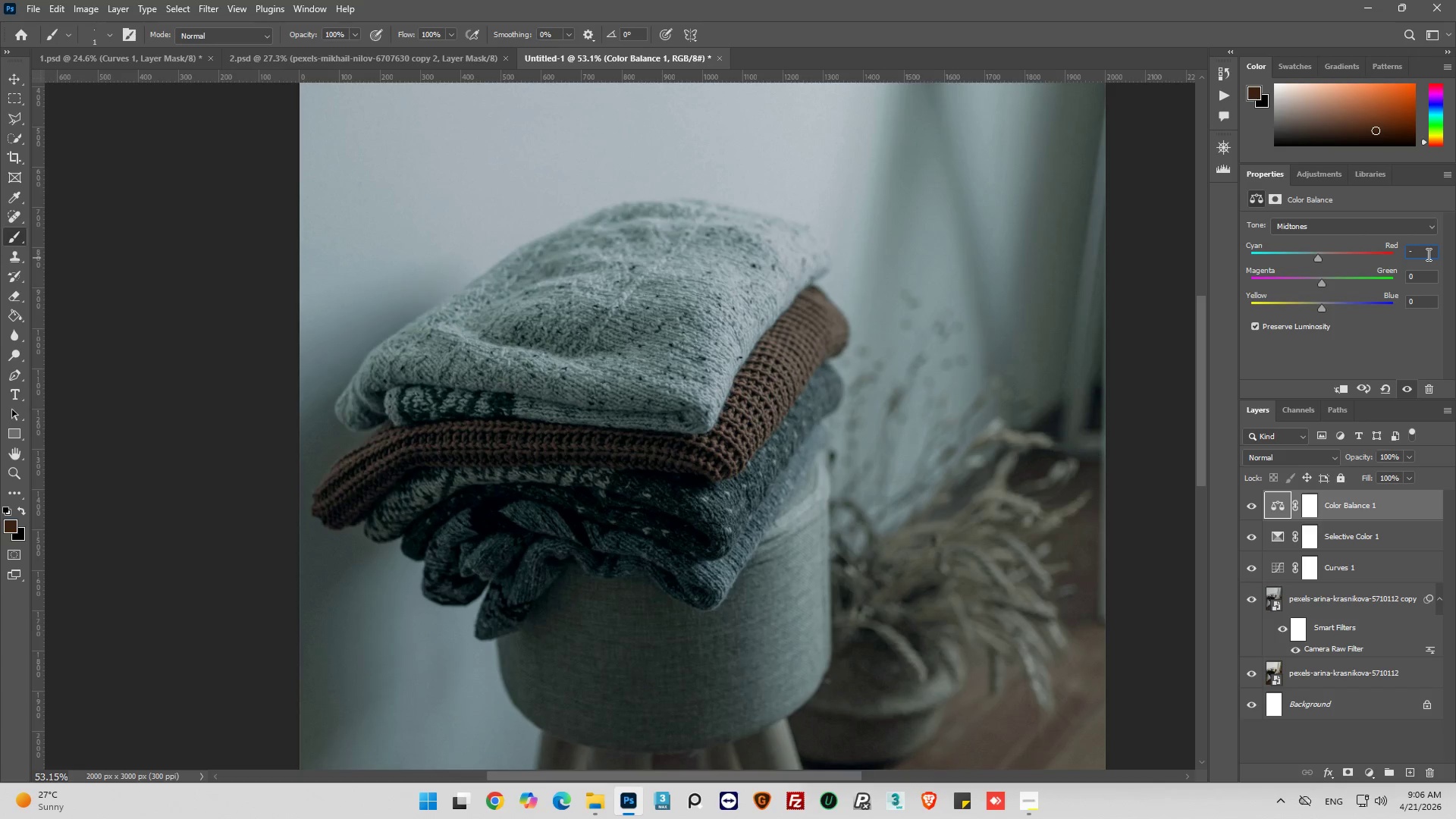 
key(6)
 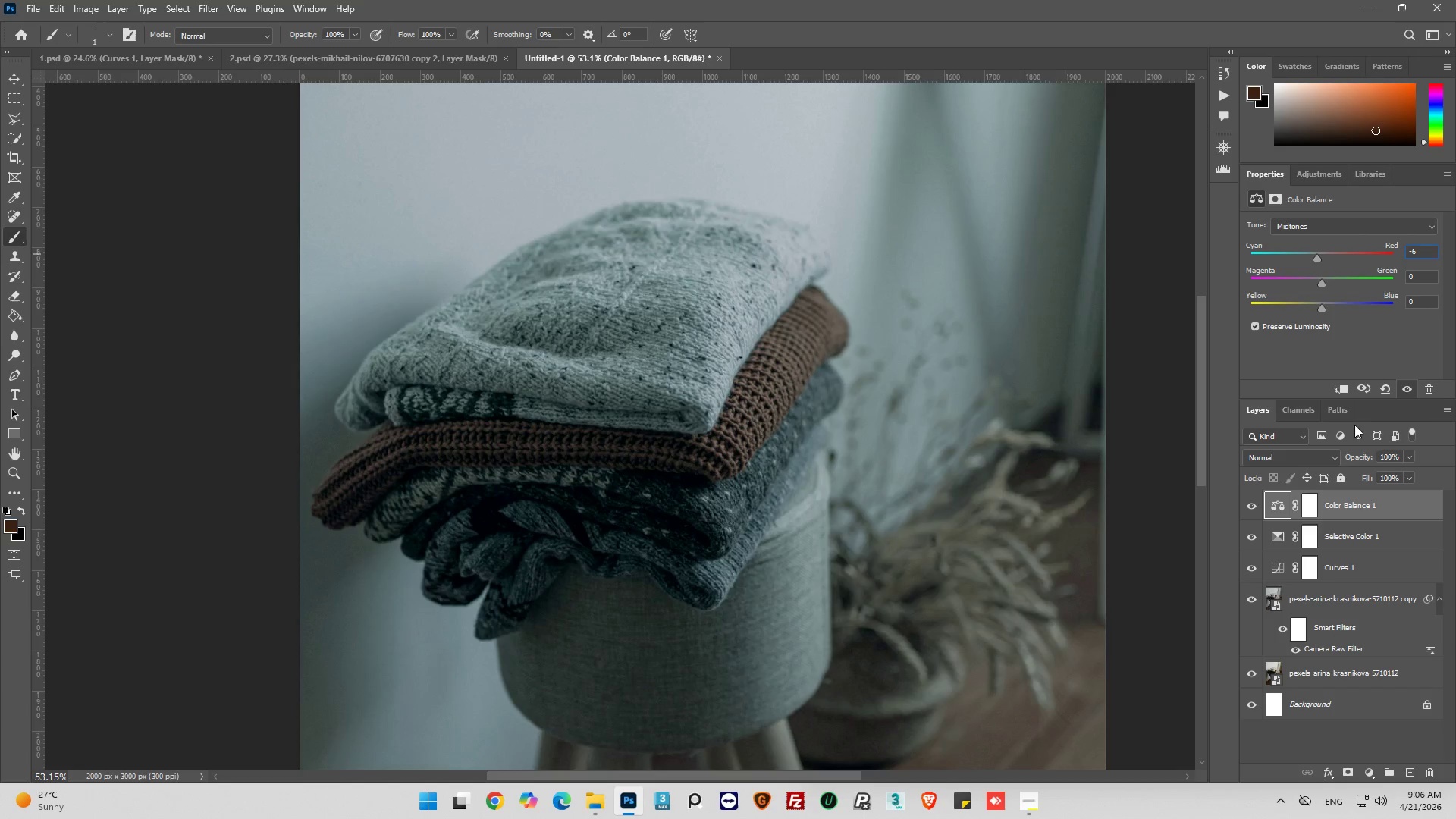 
left_click([1360, 337])
 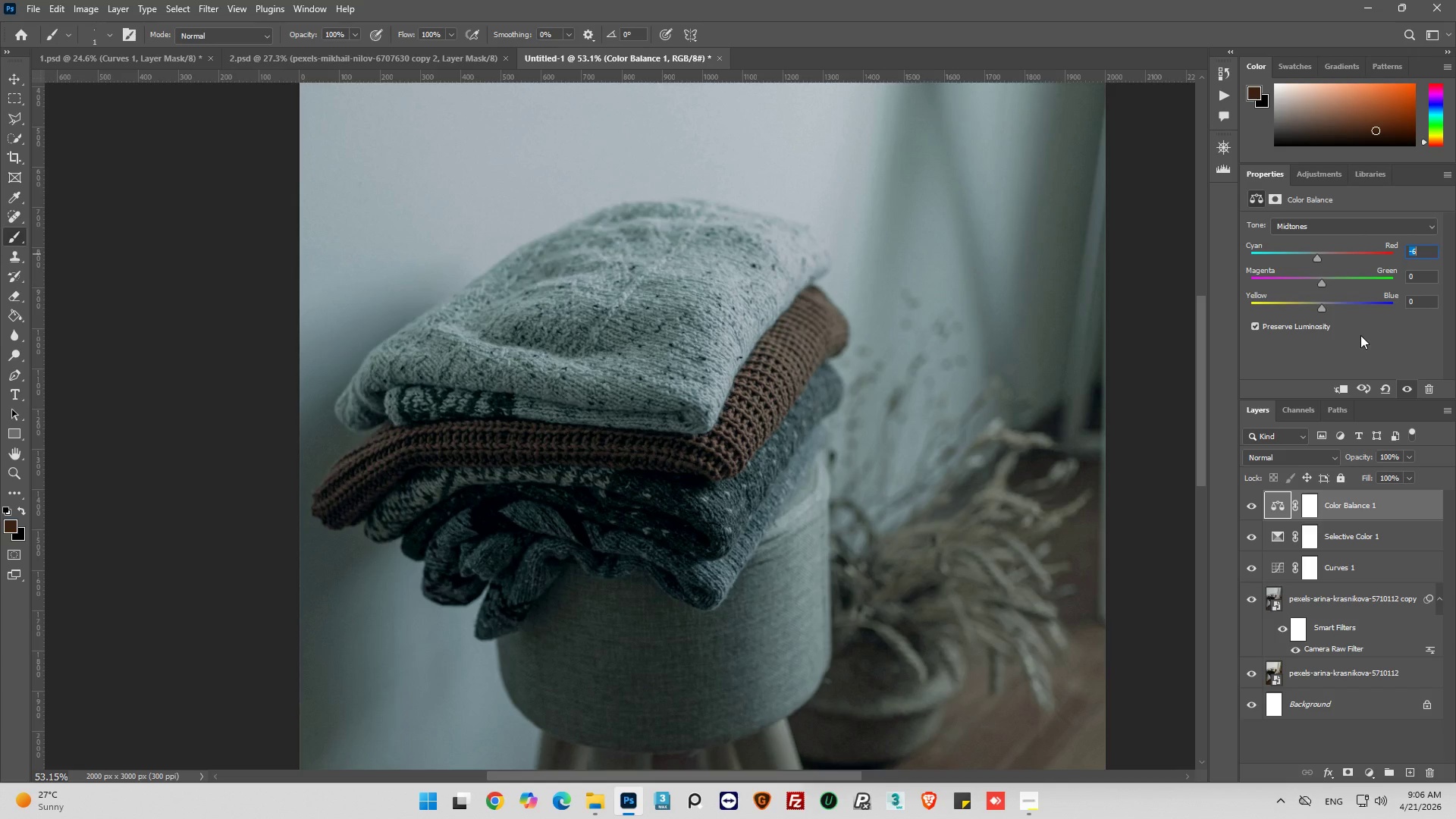 
wait(19.94)
 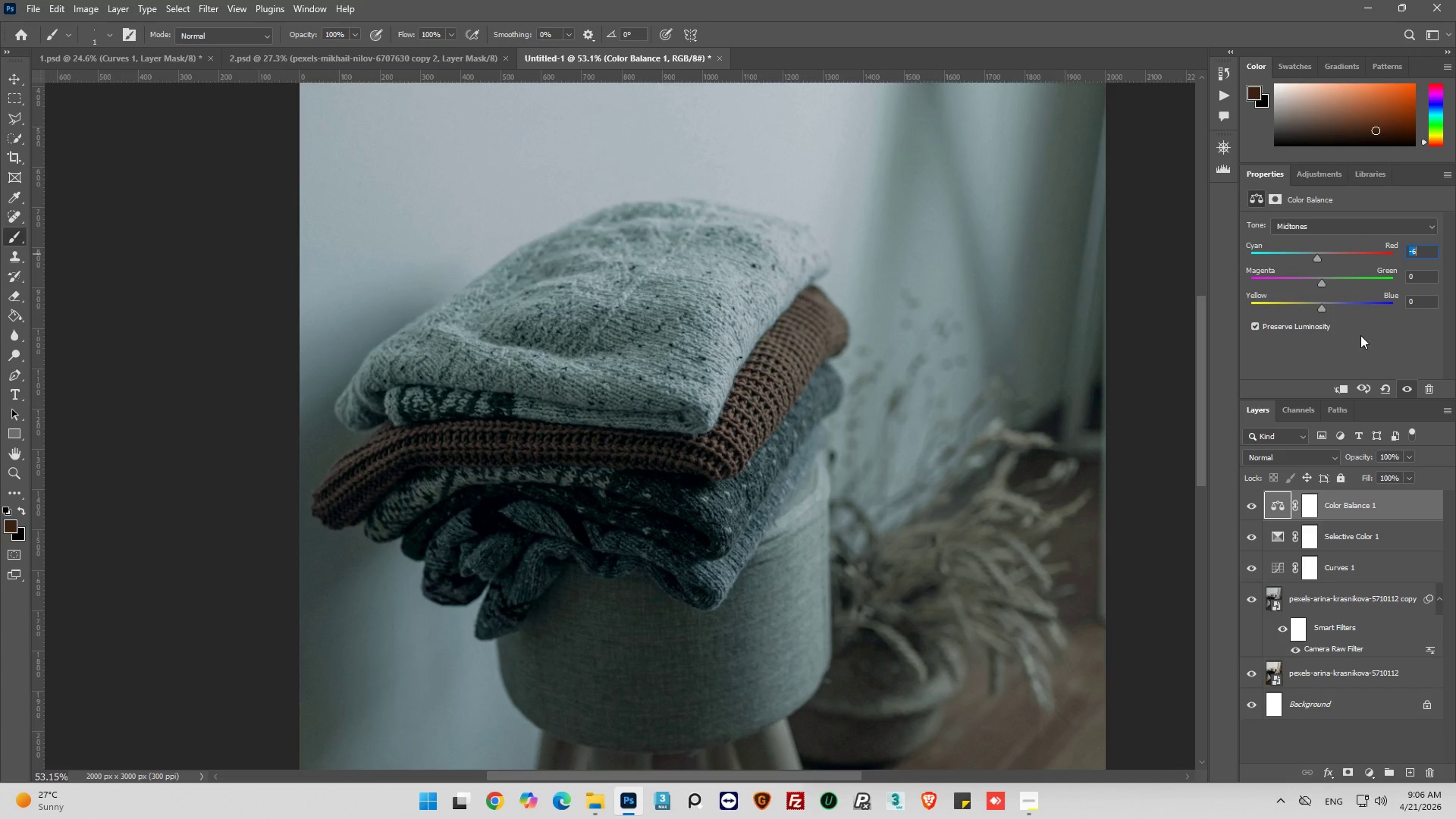 
left_click([1252, 509])
 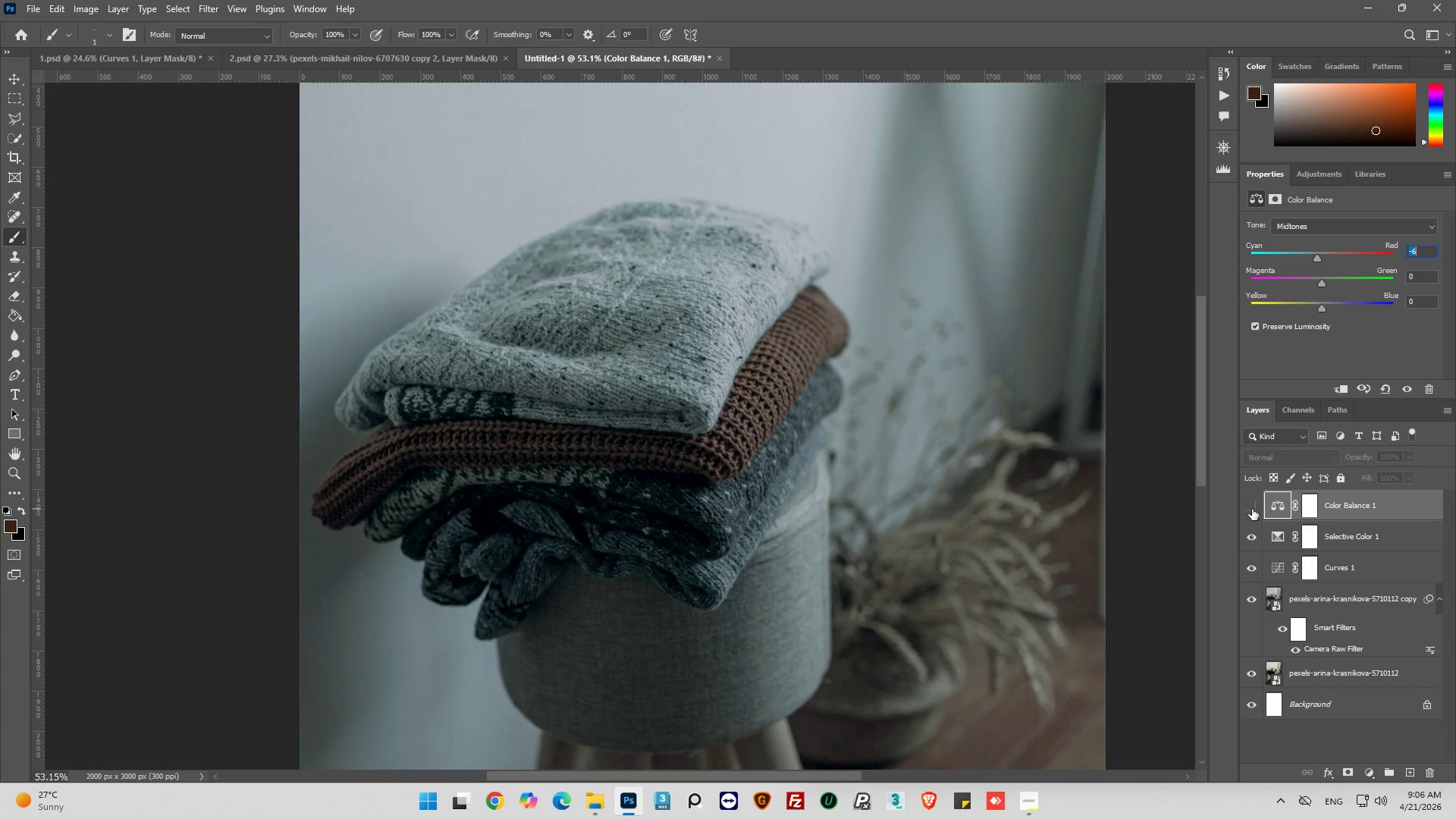 
left_click([1252, 509])
 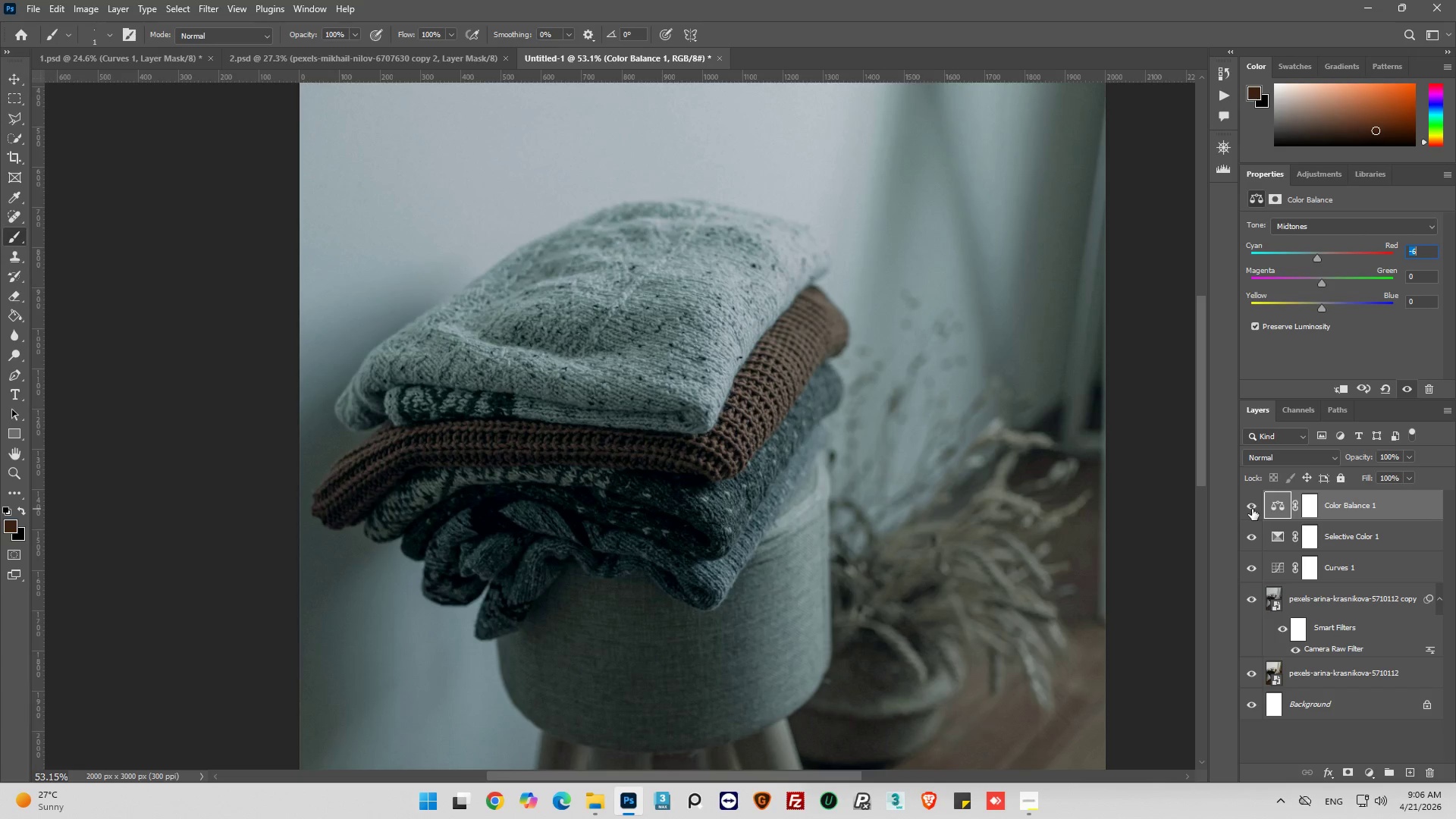 
left_click([1252, 509])
 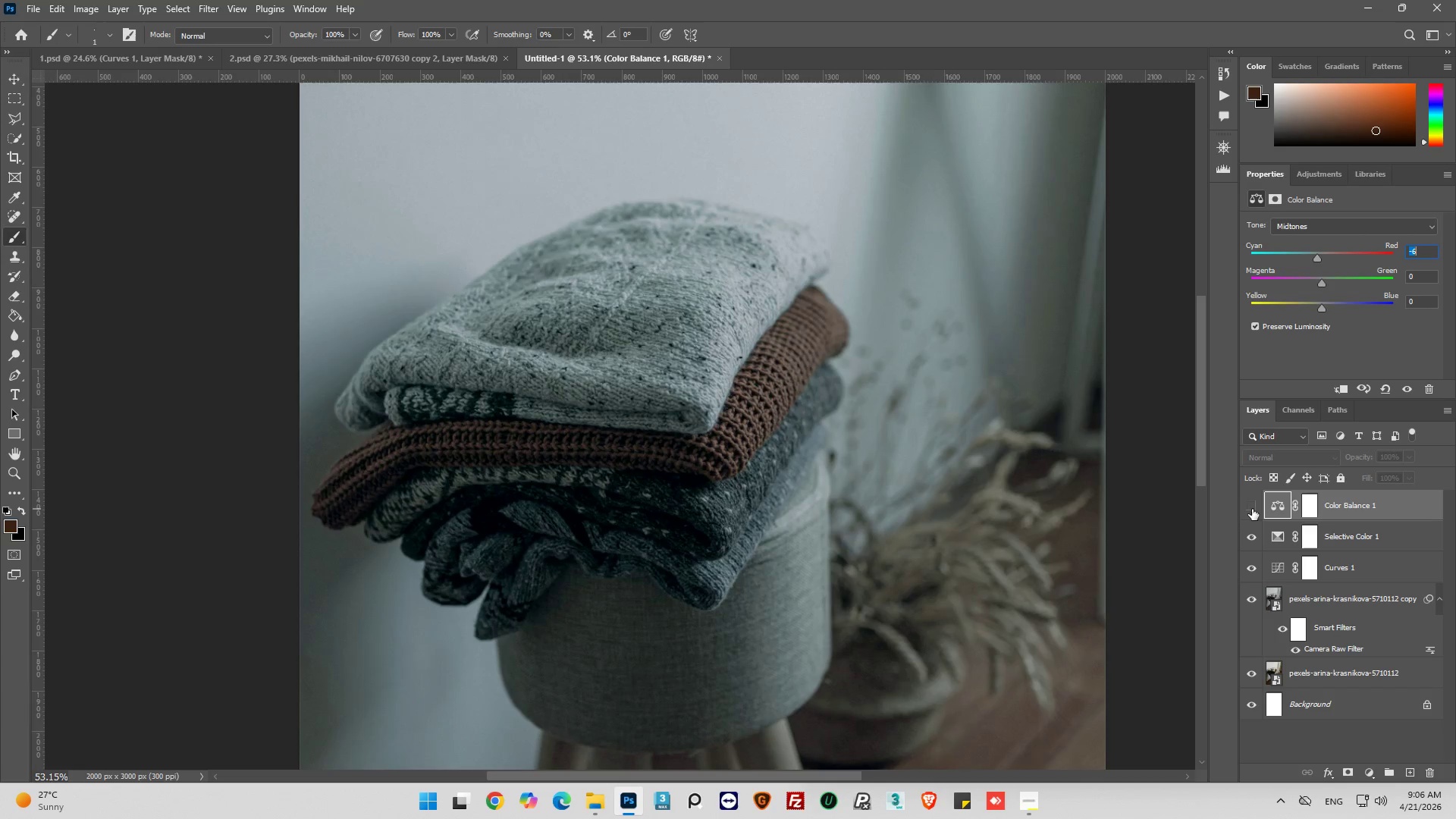 
left_click([1252, 509])
 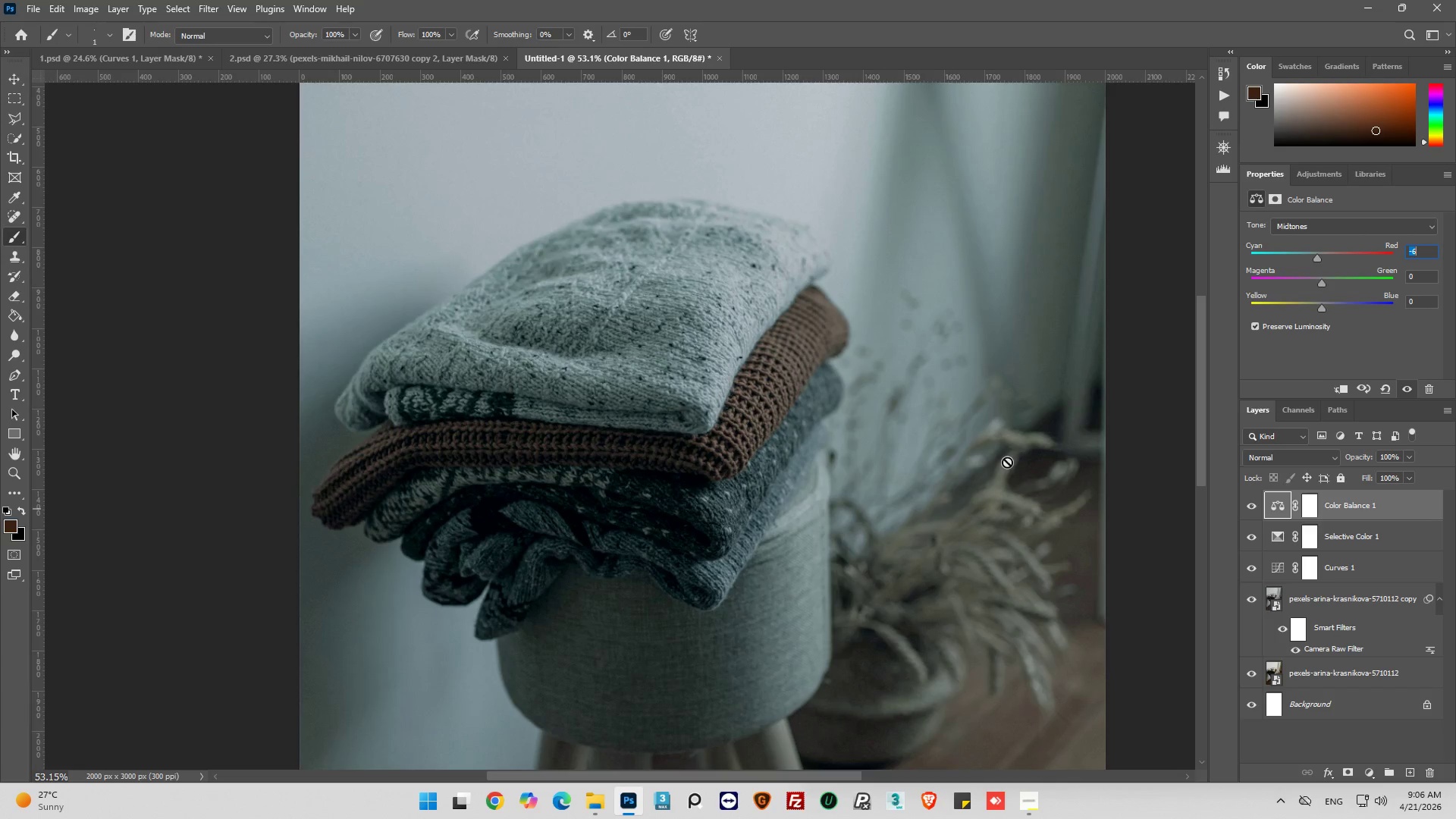 
wait(8.45)
 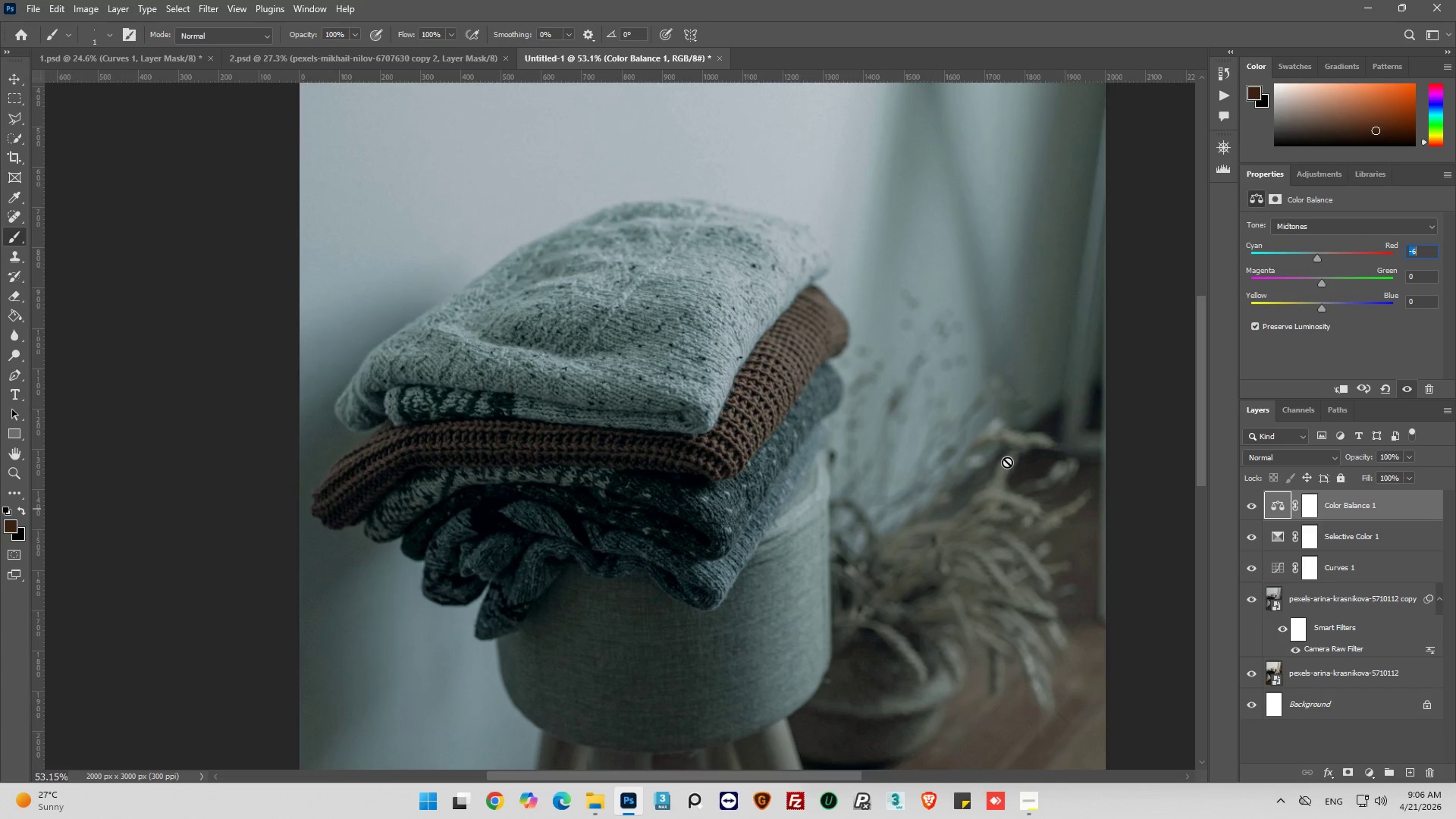 
left_click([1323, 282])
 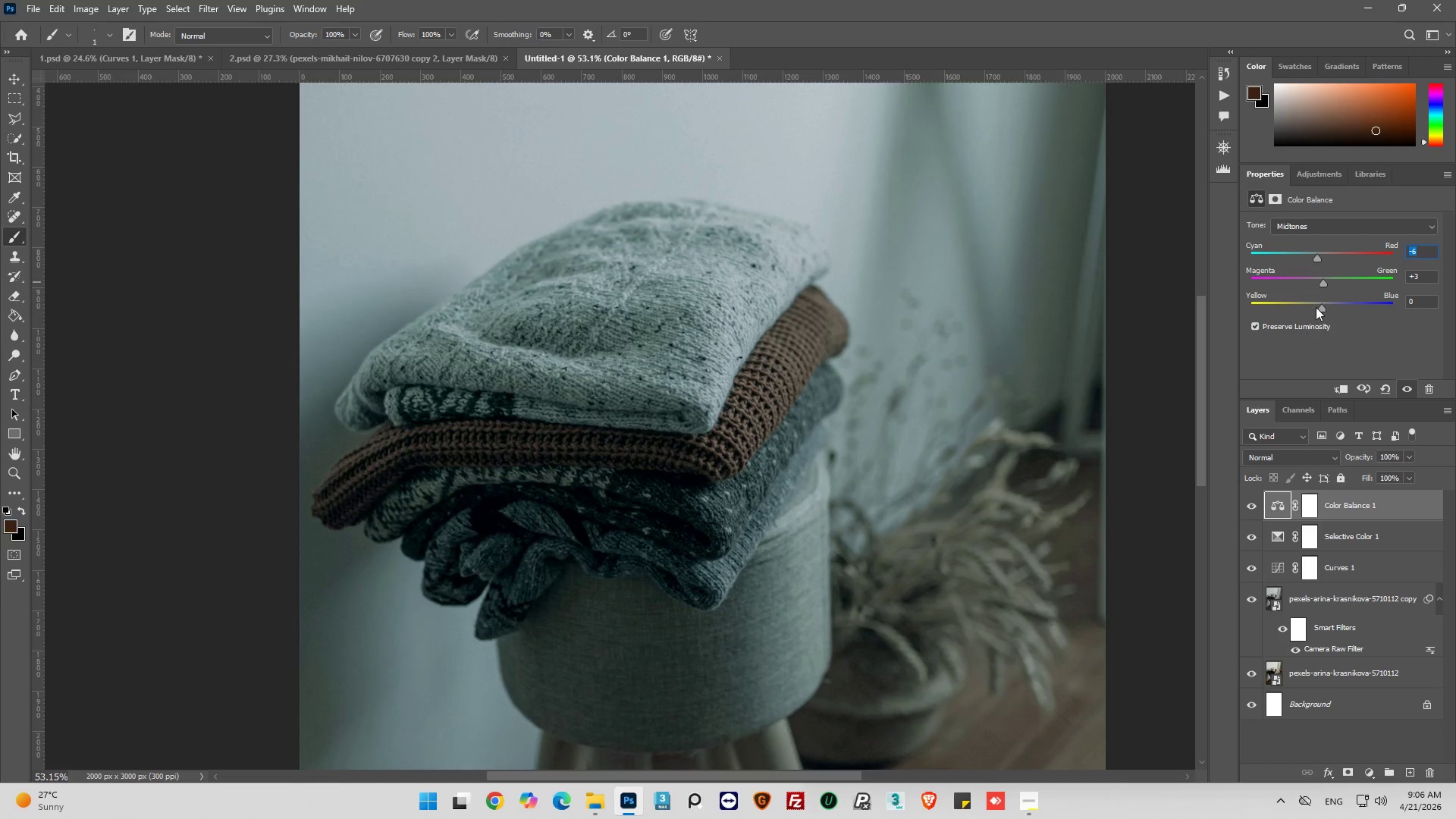 
left_click_drag(start_coordinate=[1318, 306], to_coordinate=[1324, 306])
 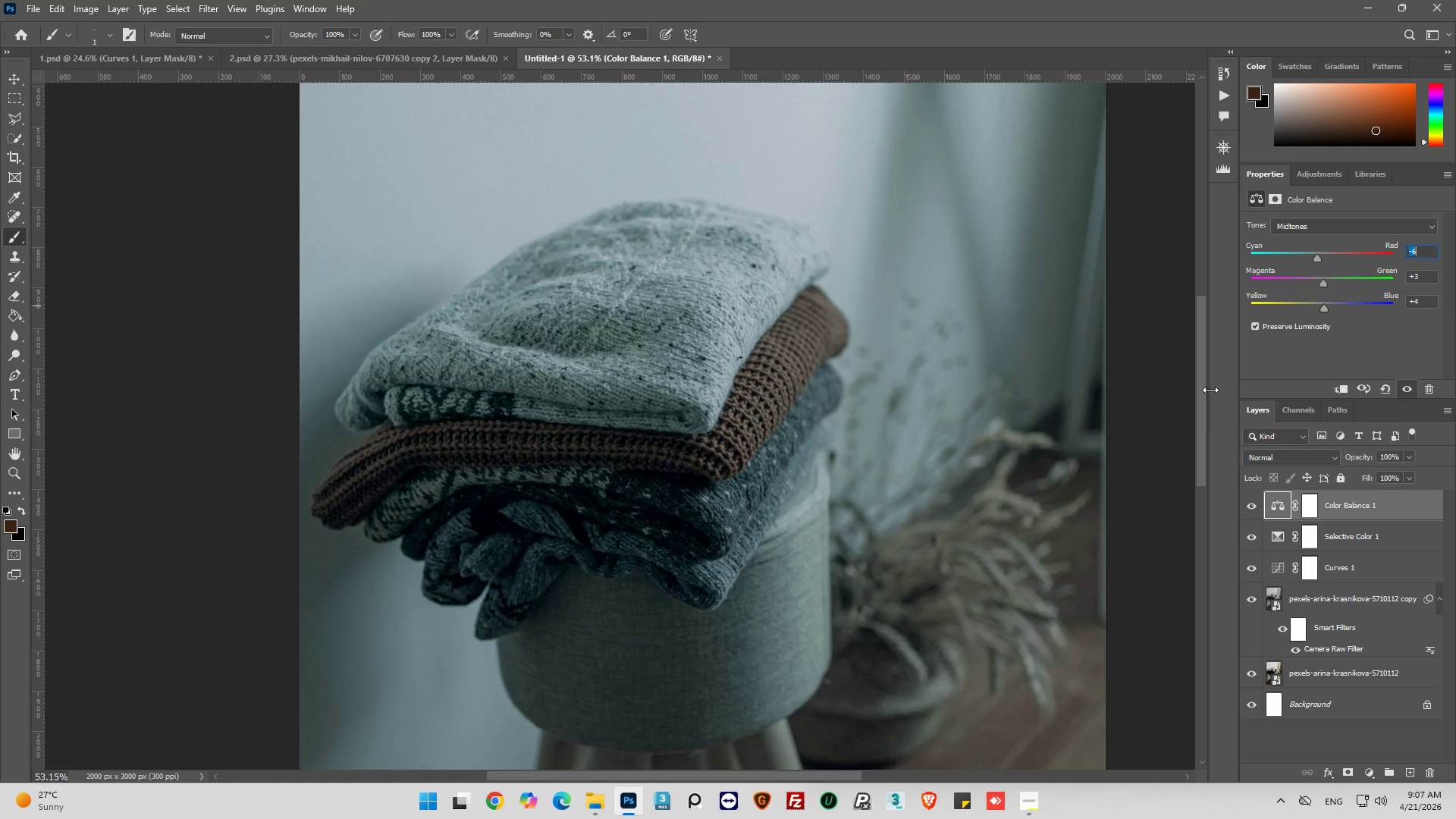 
wait(21.2)
 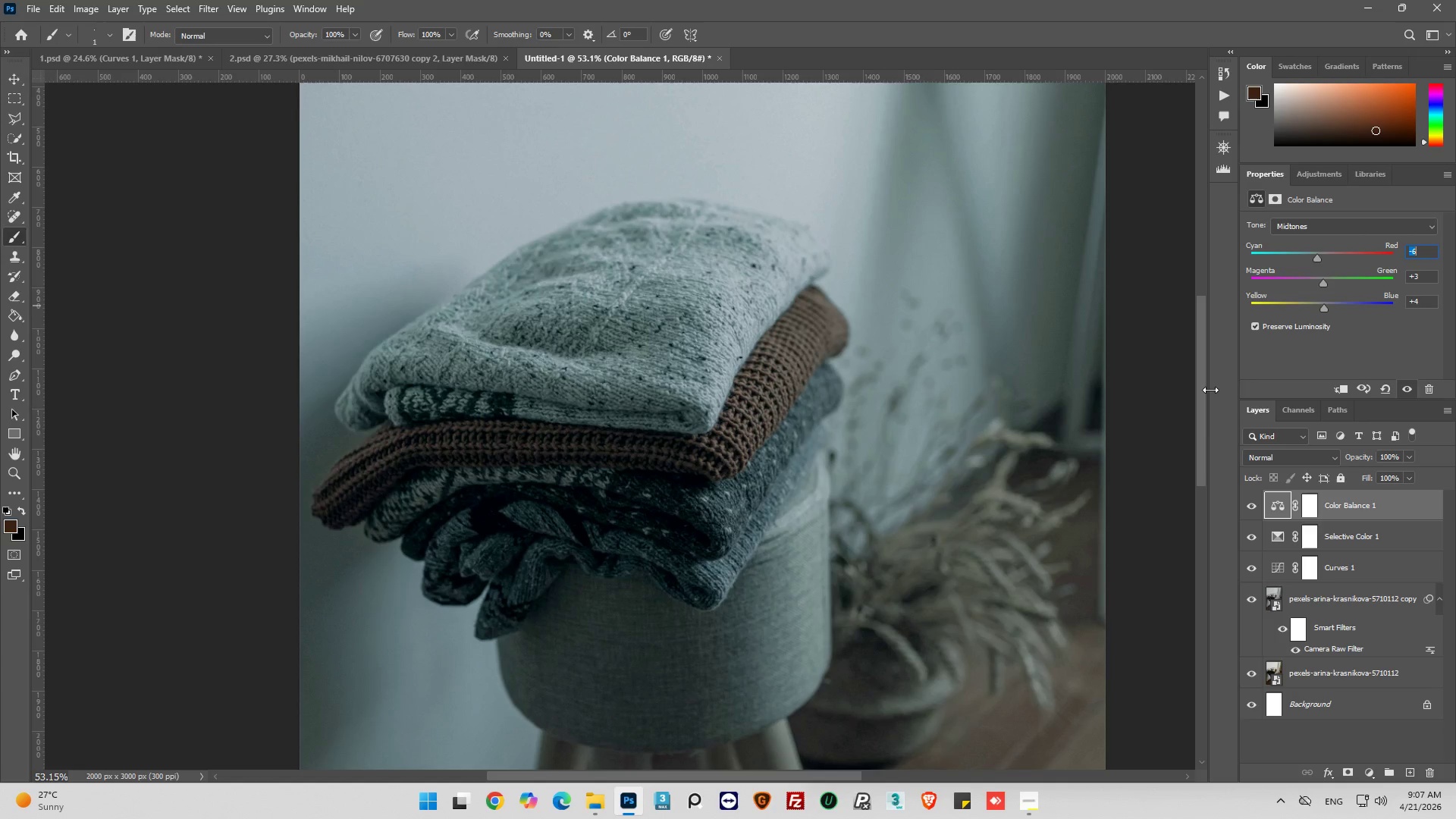 
left_click([1251, 504])
 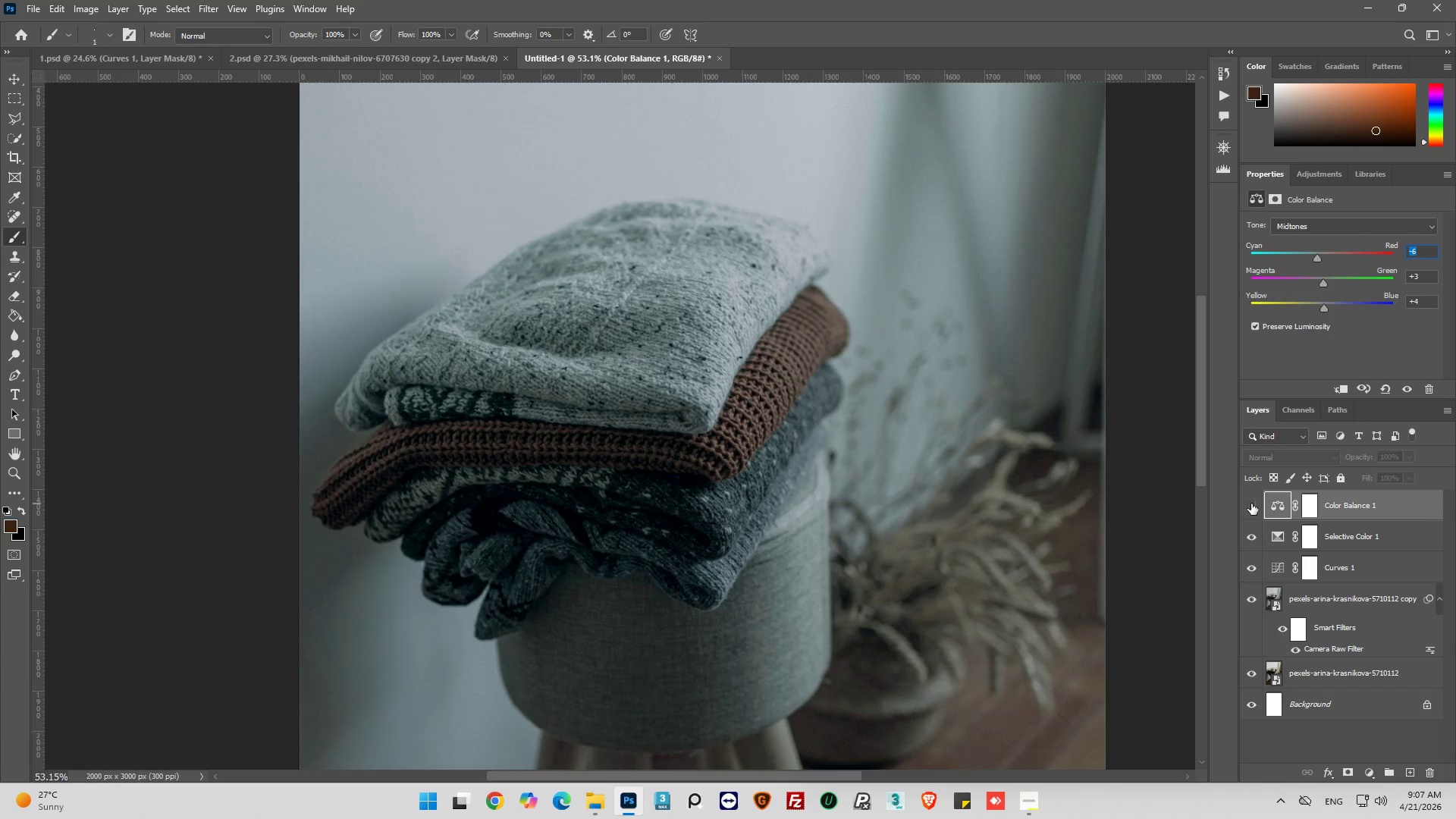 
left_click([1251, 504])
 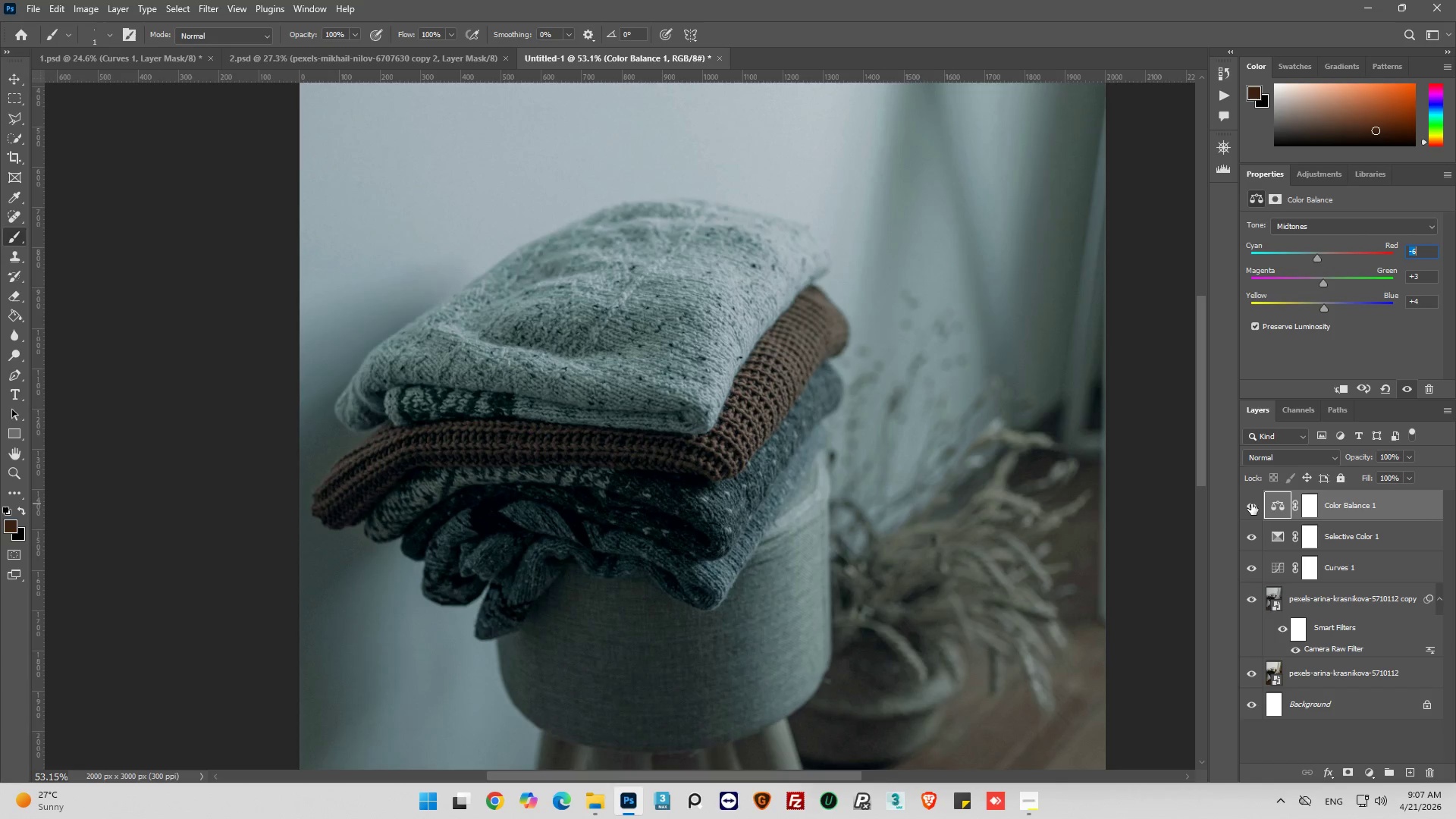 
left_click([1251, 504])
 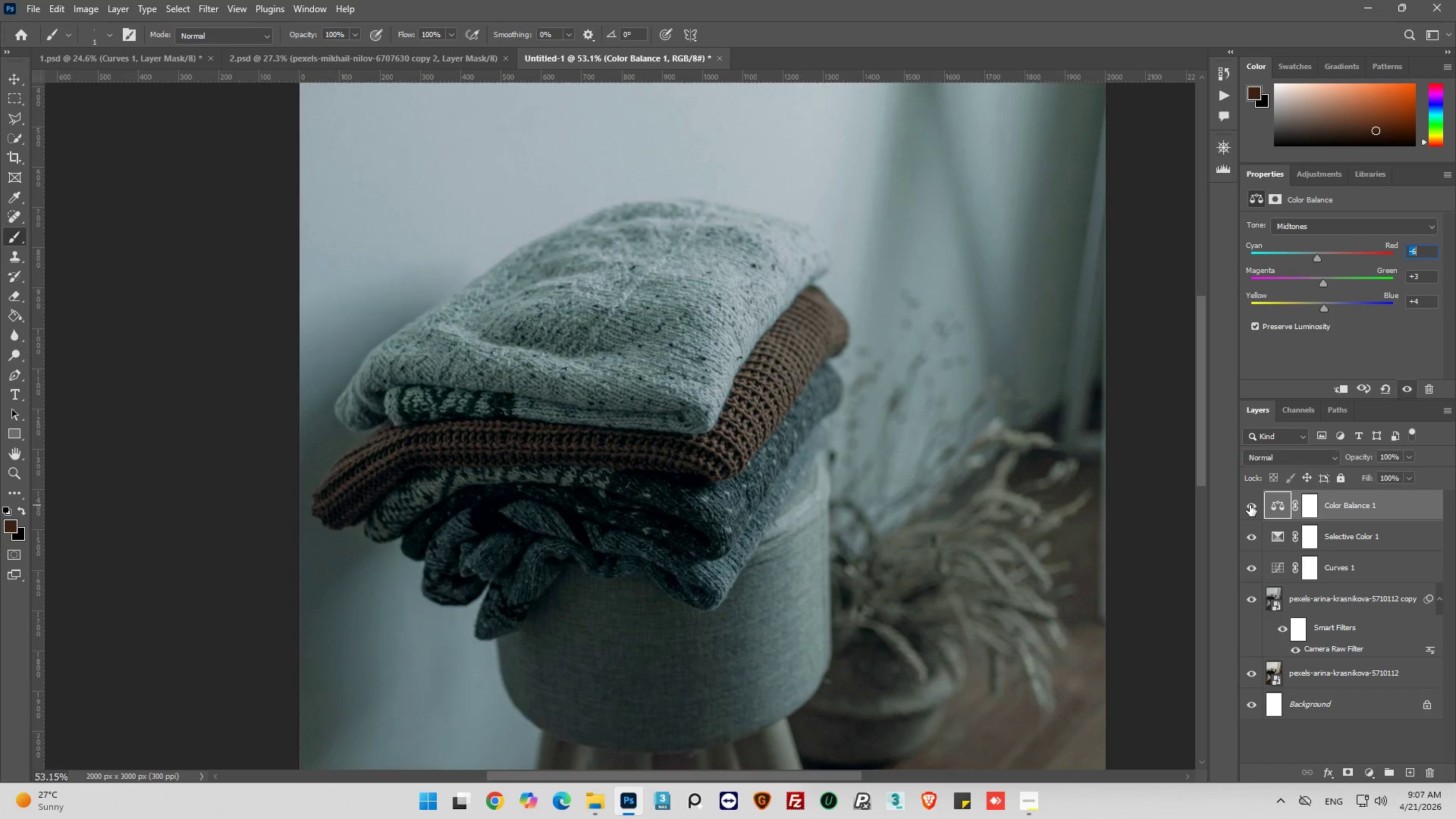 
left_click([1250, 505])
 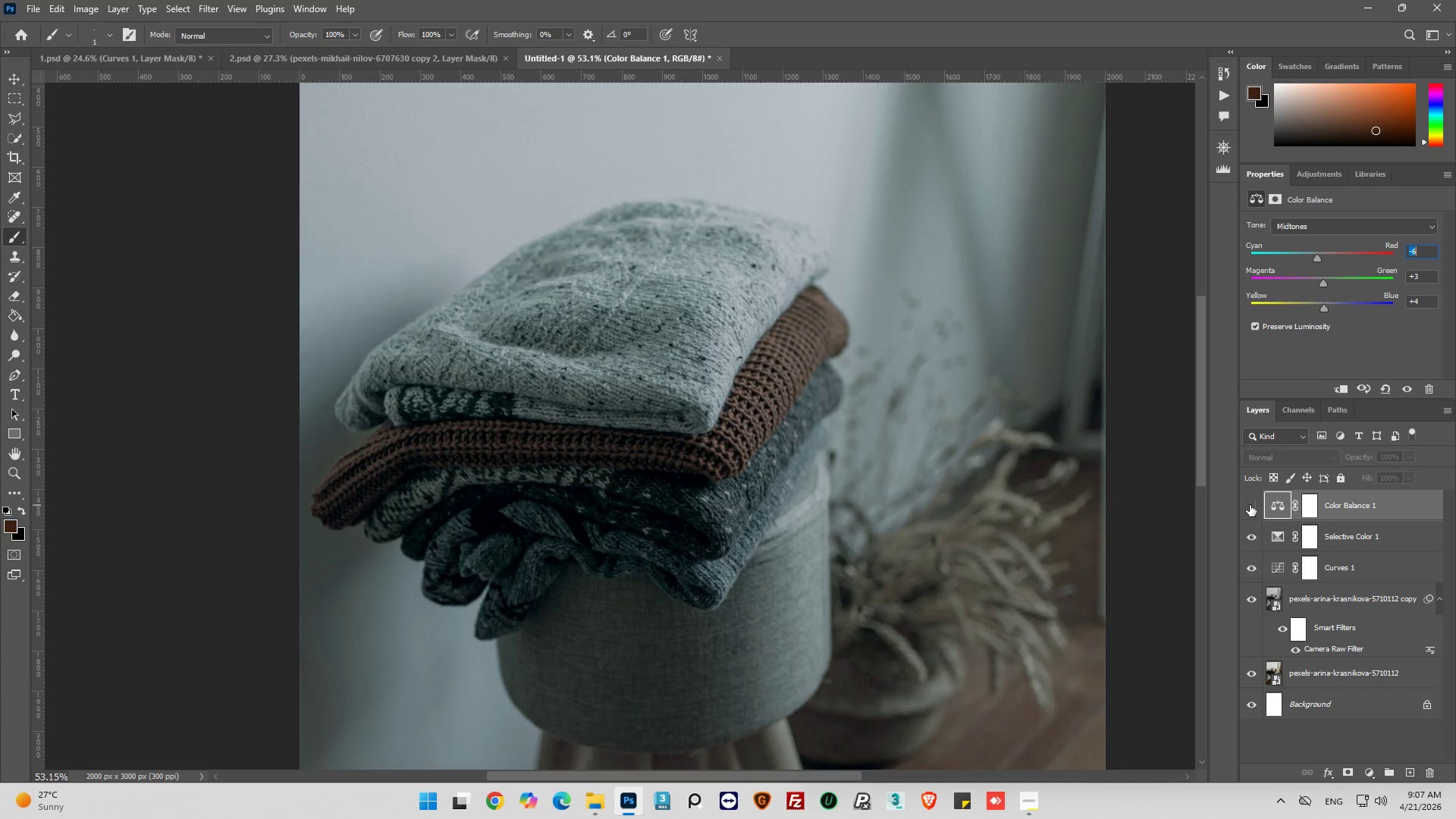 
left_click([1250, 505])
 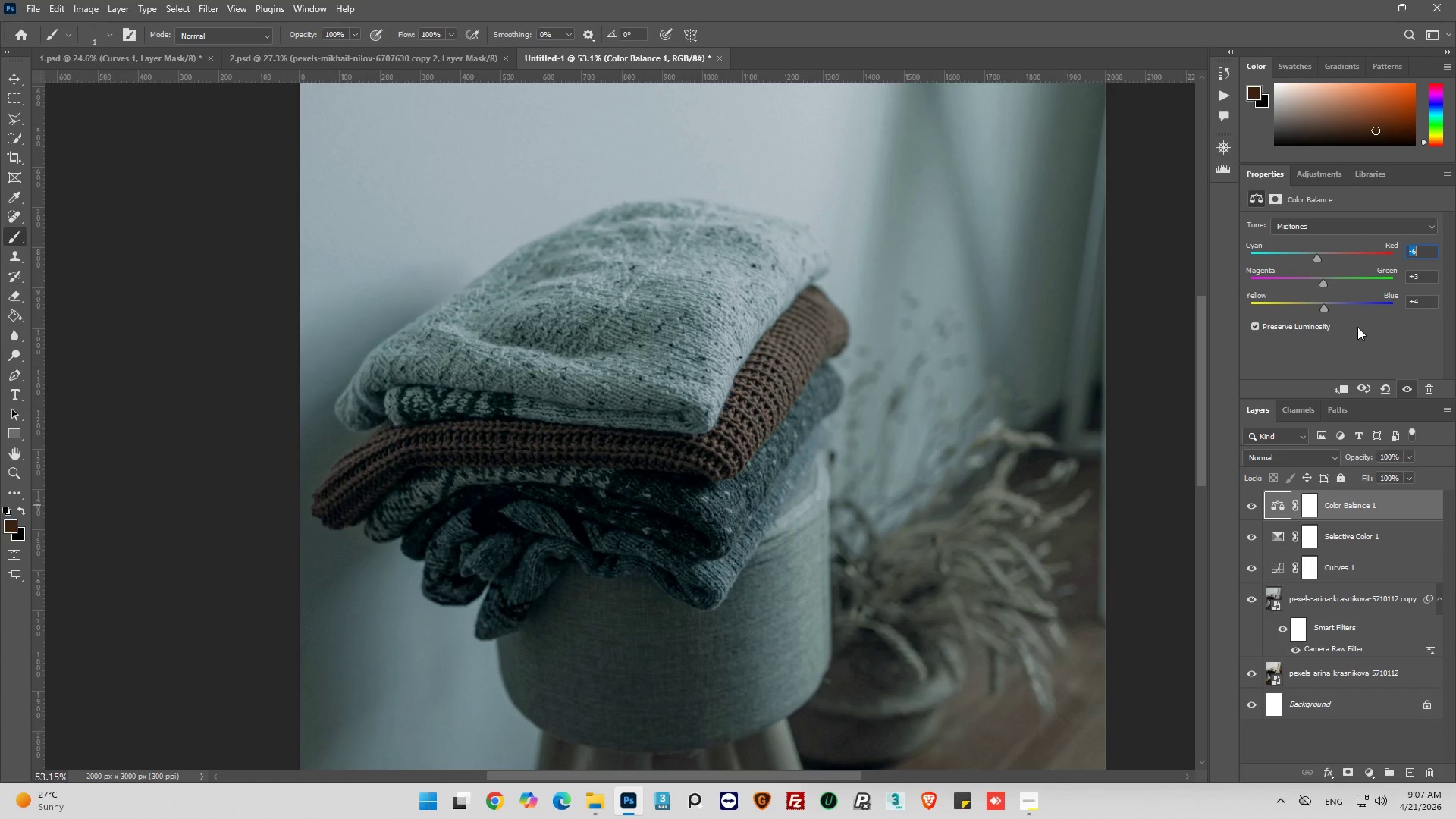 
wait(17.94)
 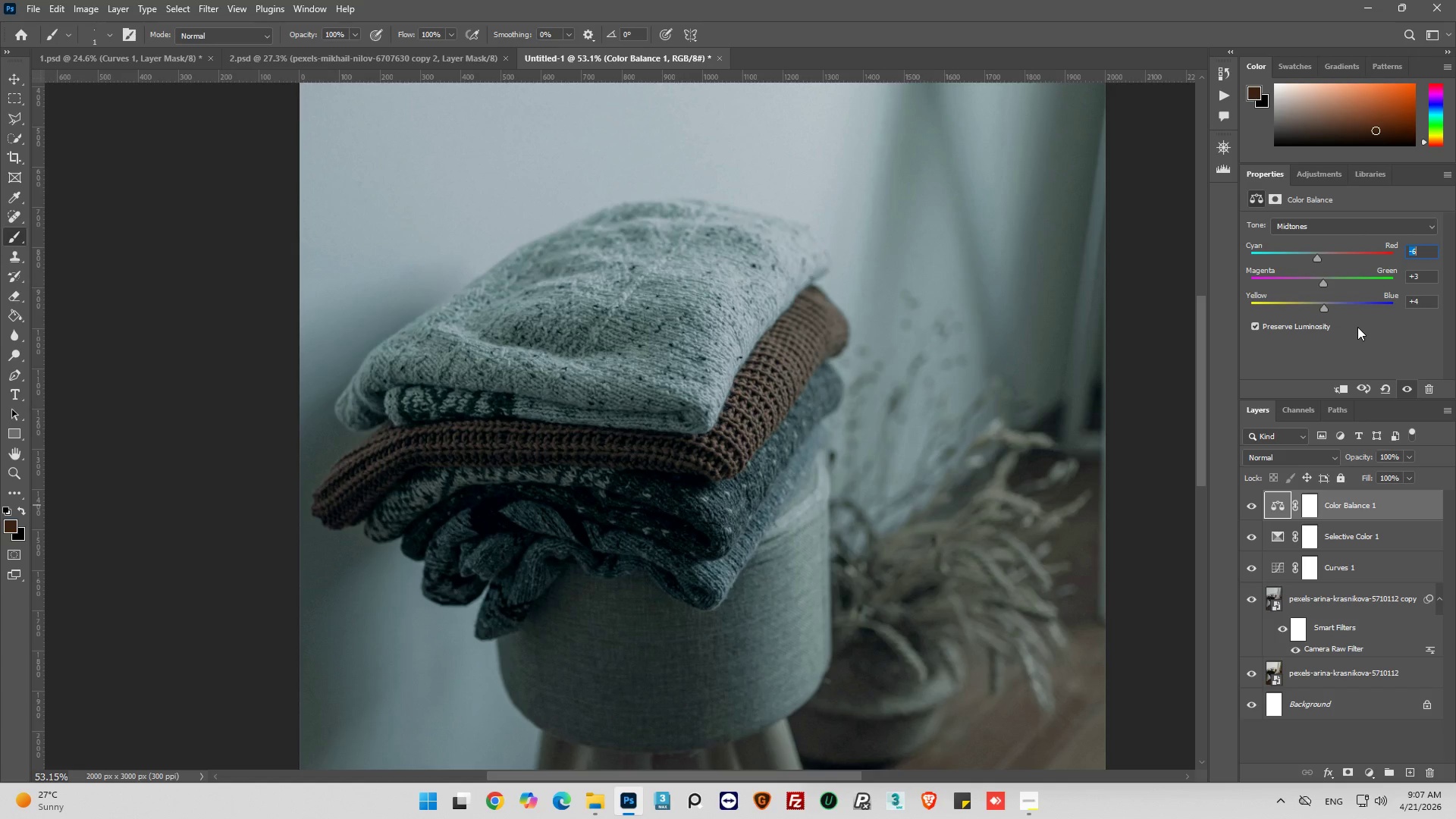 
left_click([1434, 230])
 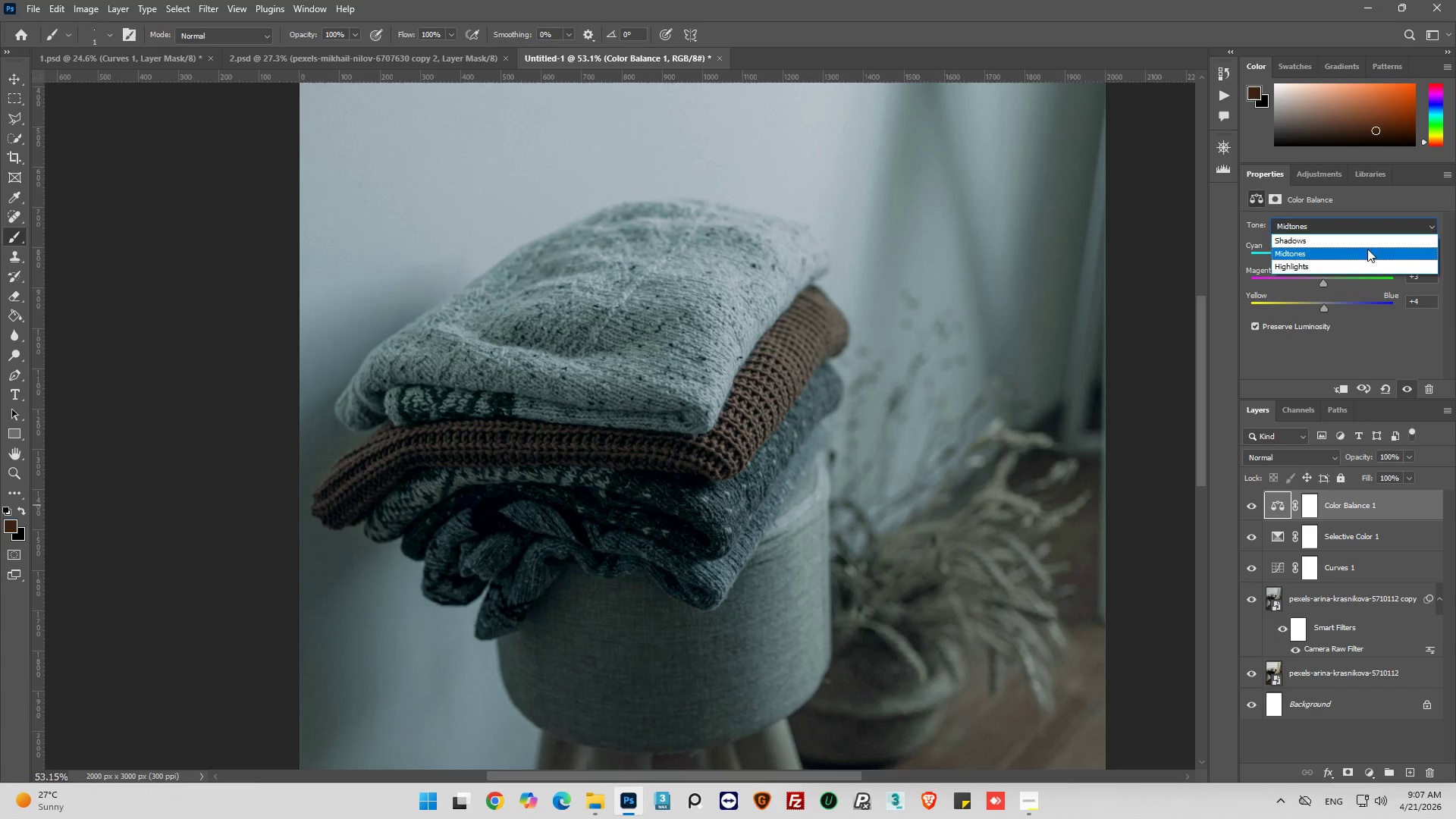 
left_click([1361, 240])
 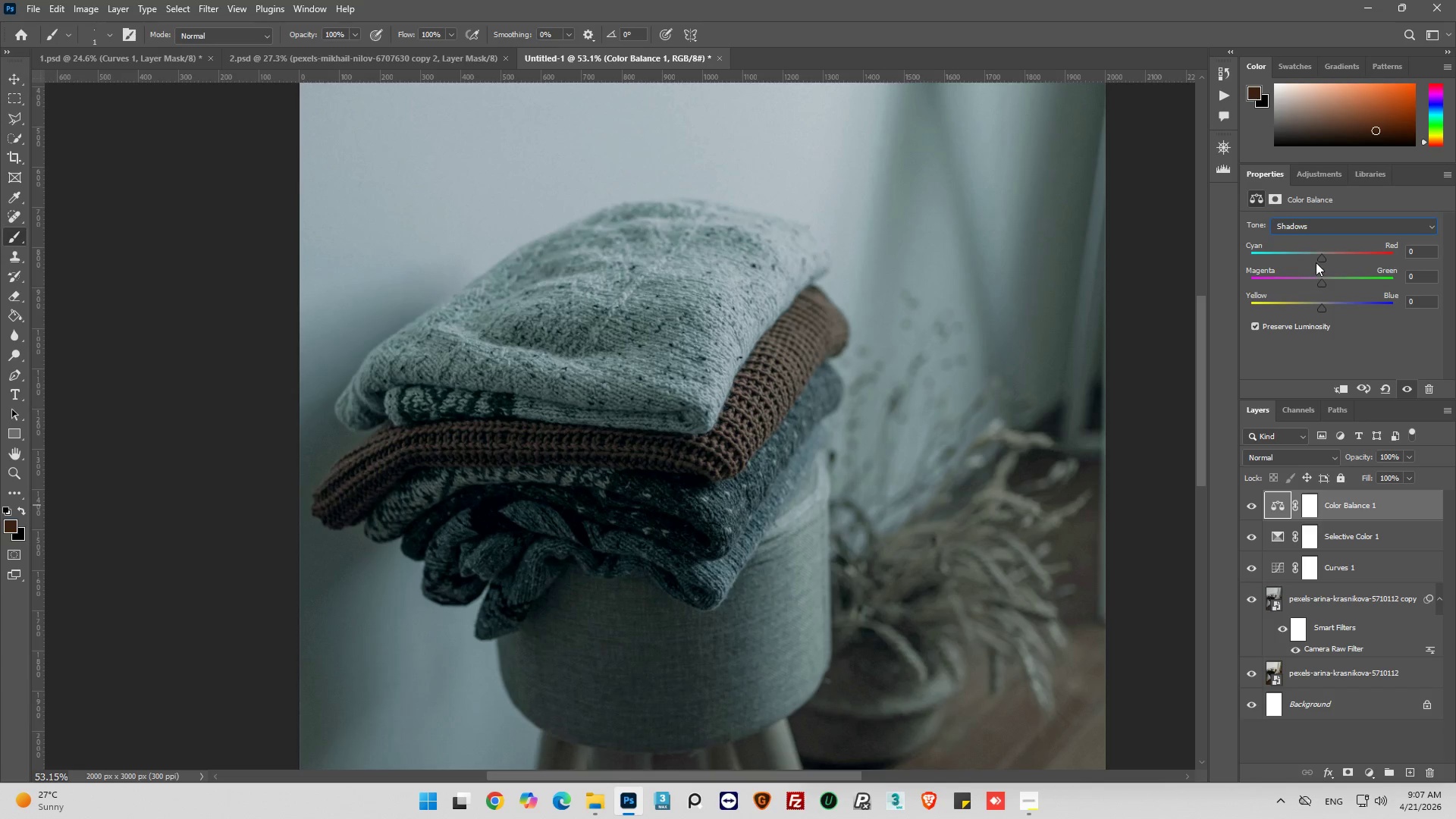 
left_click_drag(start_coordinate=[1321, 257], to_coordinate=[1313, 258])
 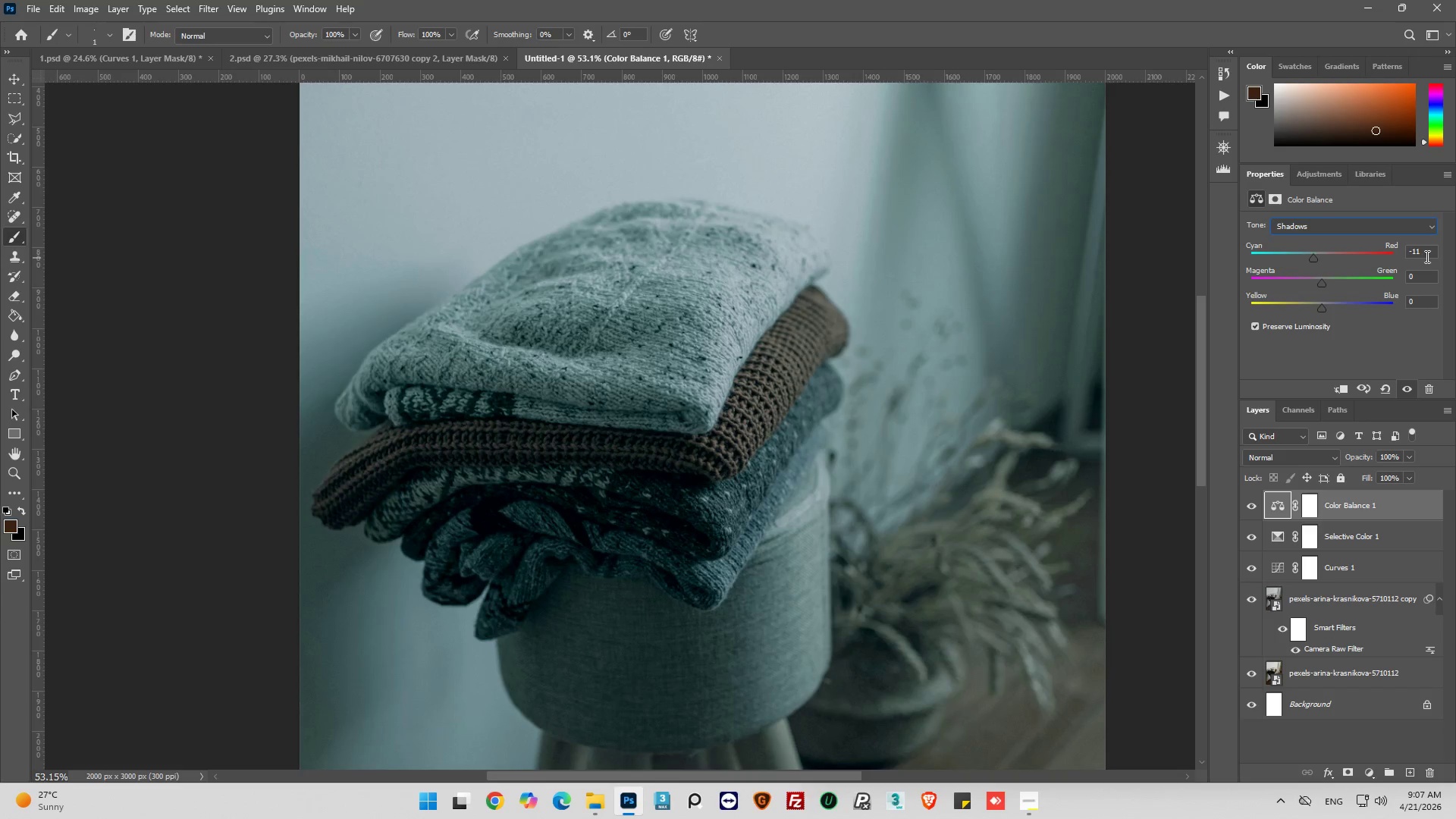 
left_click([1426, 256])
 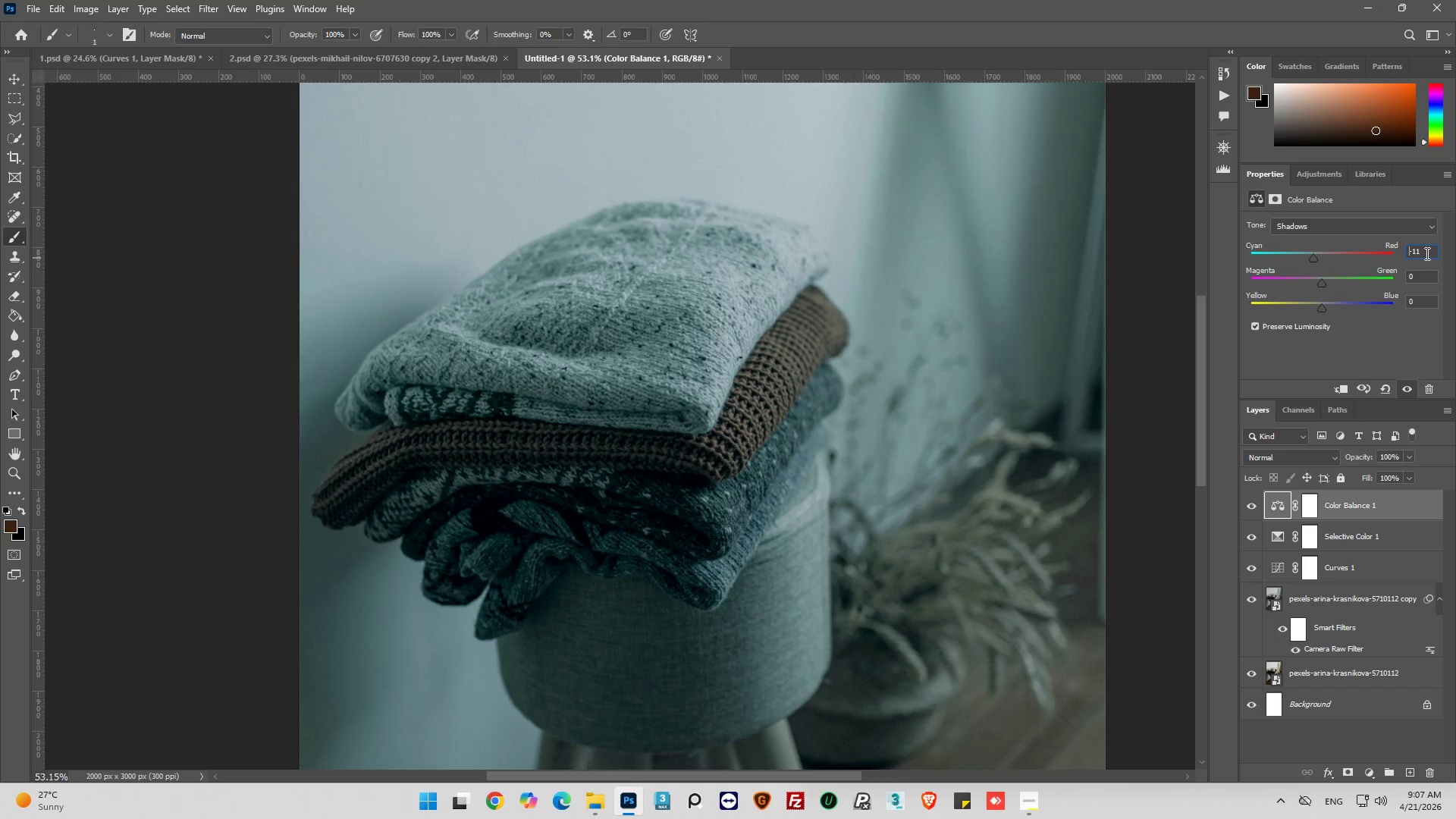 
left_click([1426, 253])
 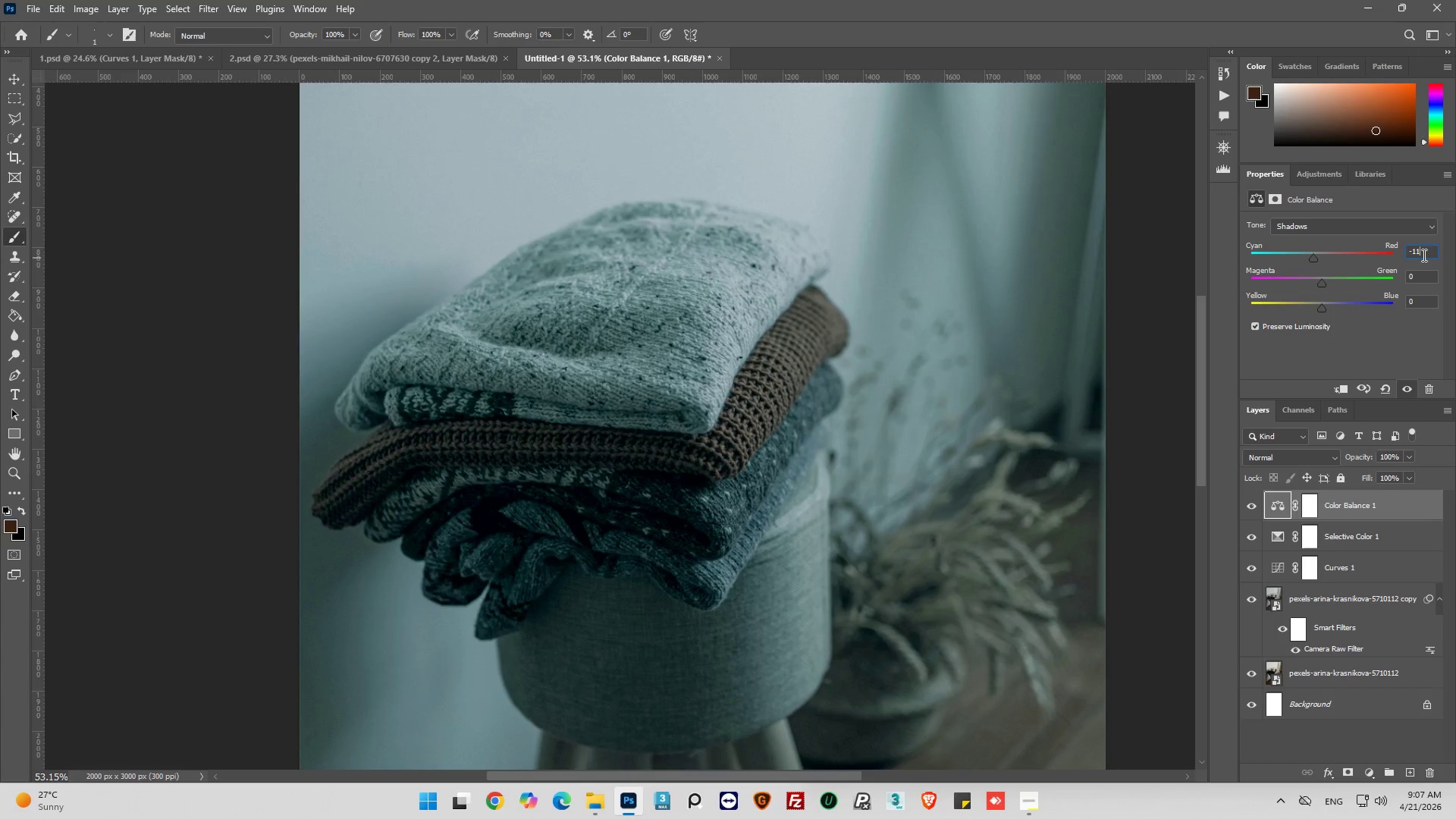 
key(Backspace)
 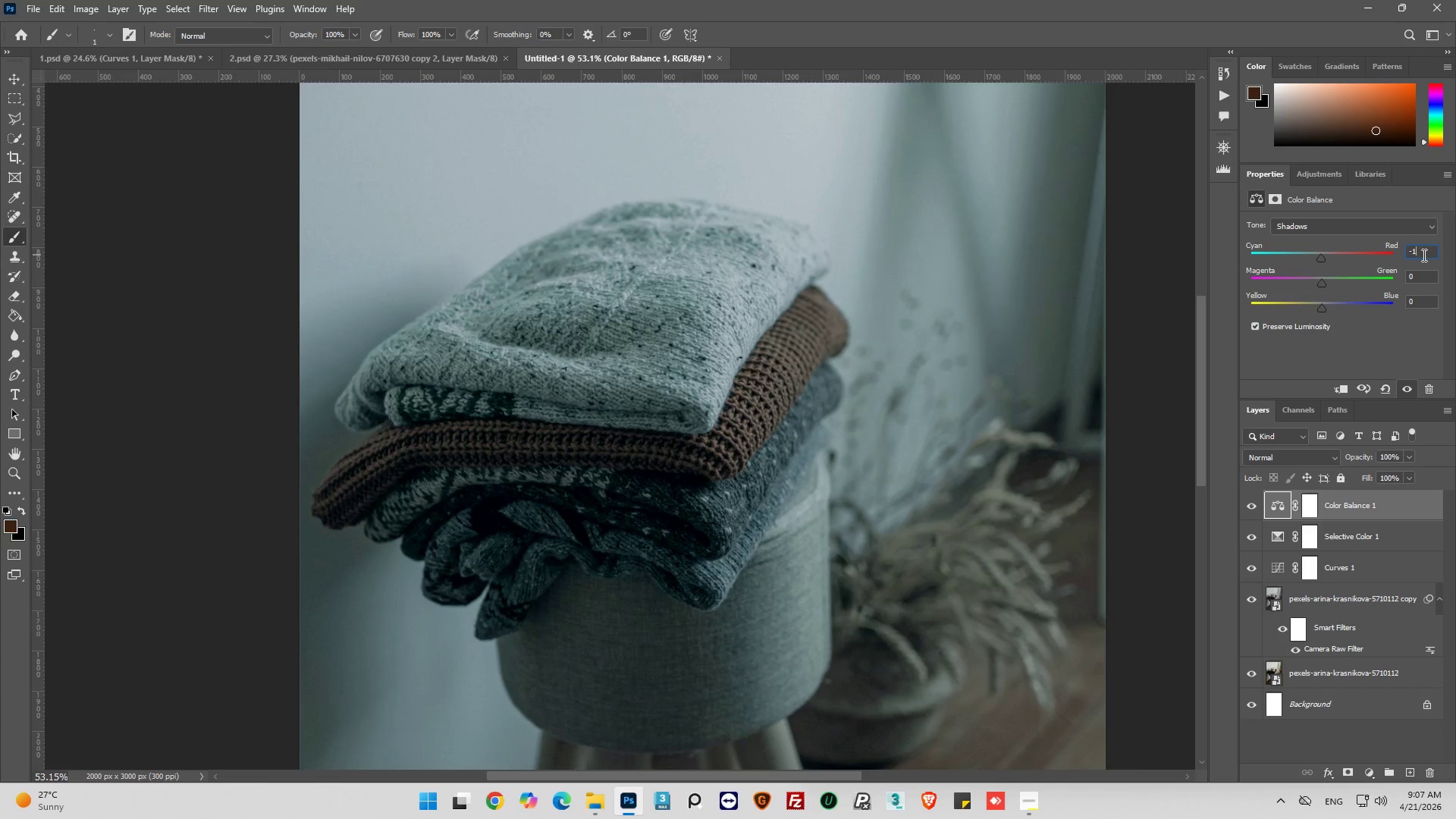 
key(0)
 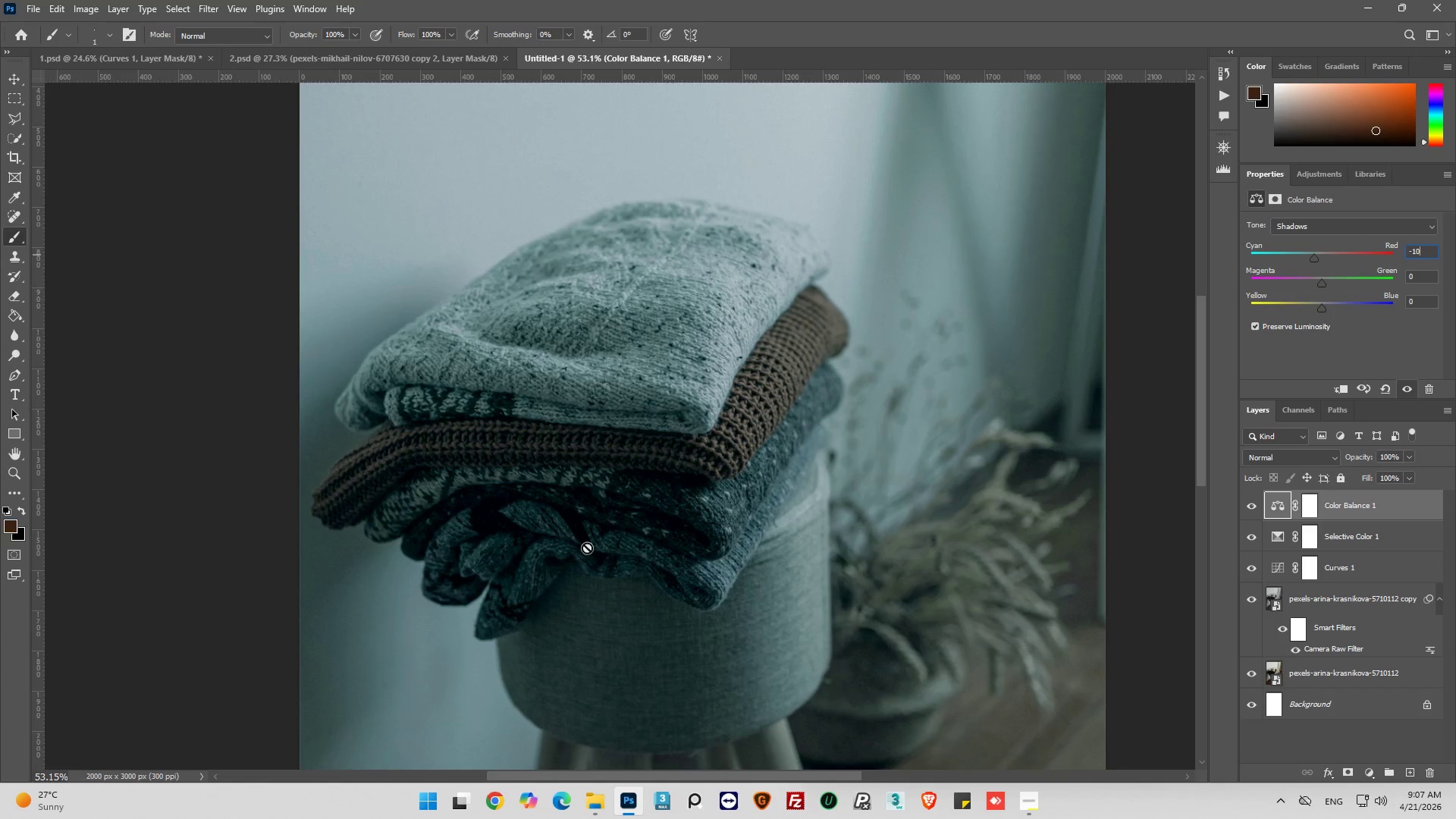 
hold_key(key=AltLeft, duration=0.45)
scroll: coordinate [608, 592], scroll_direction: down, amount: 13.0
 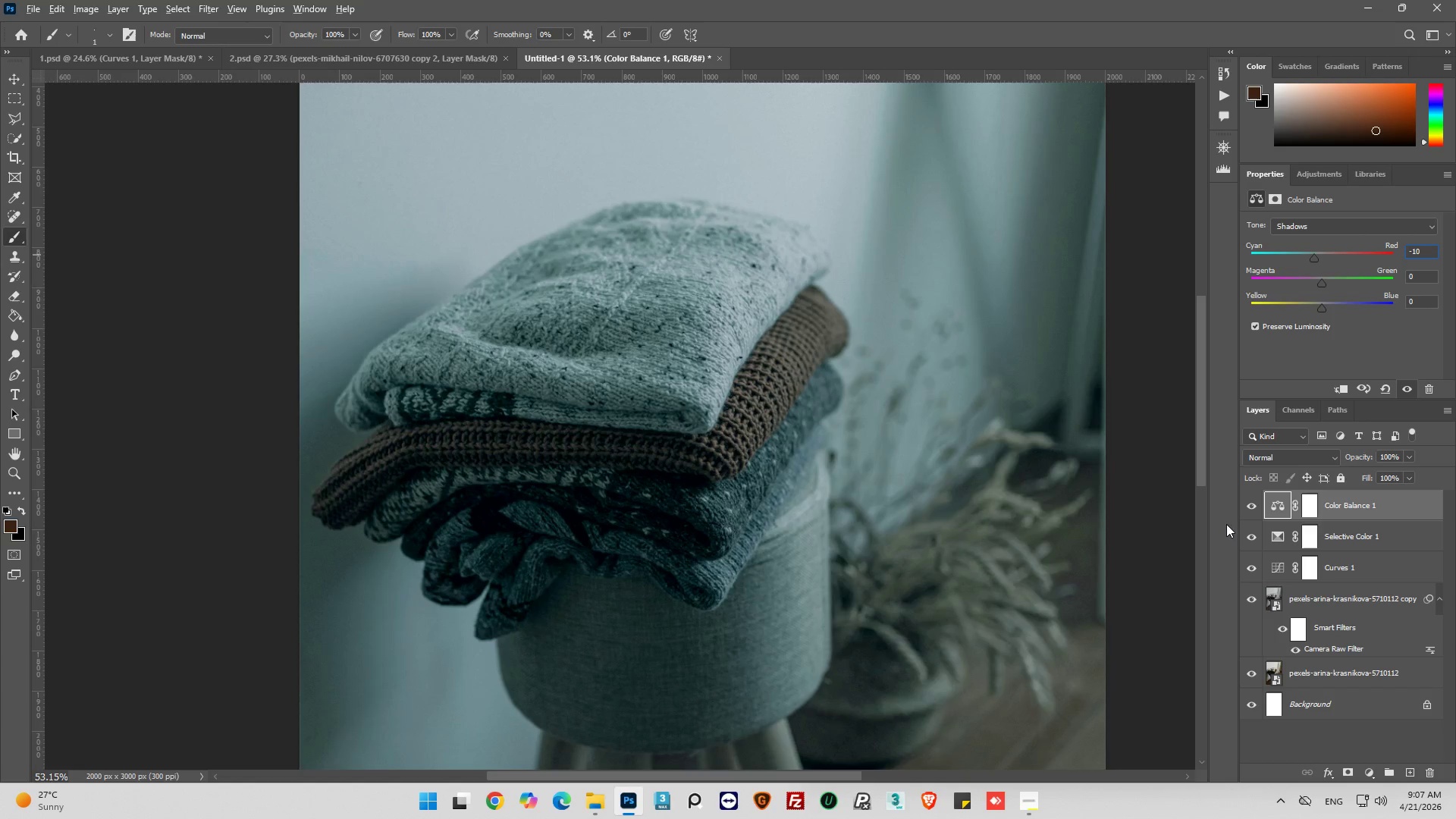 
left_click([1273, 532])
 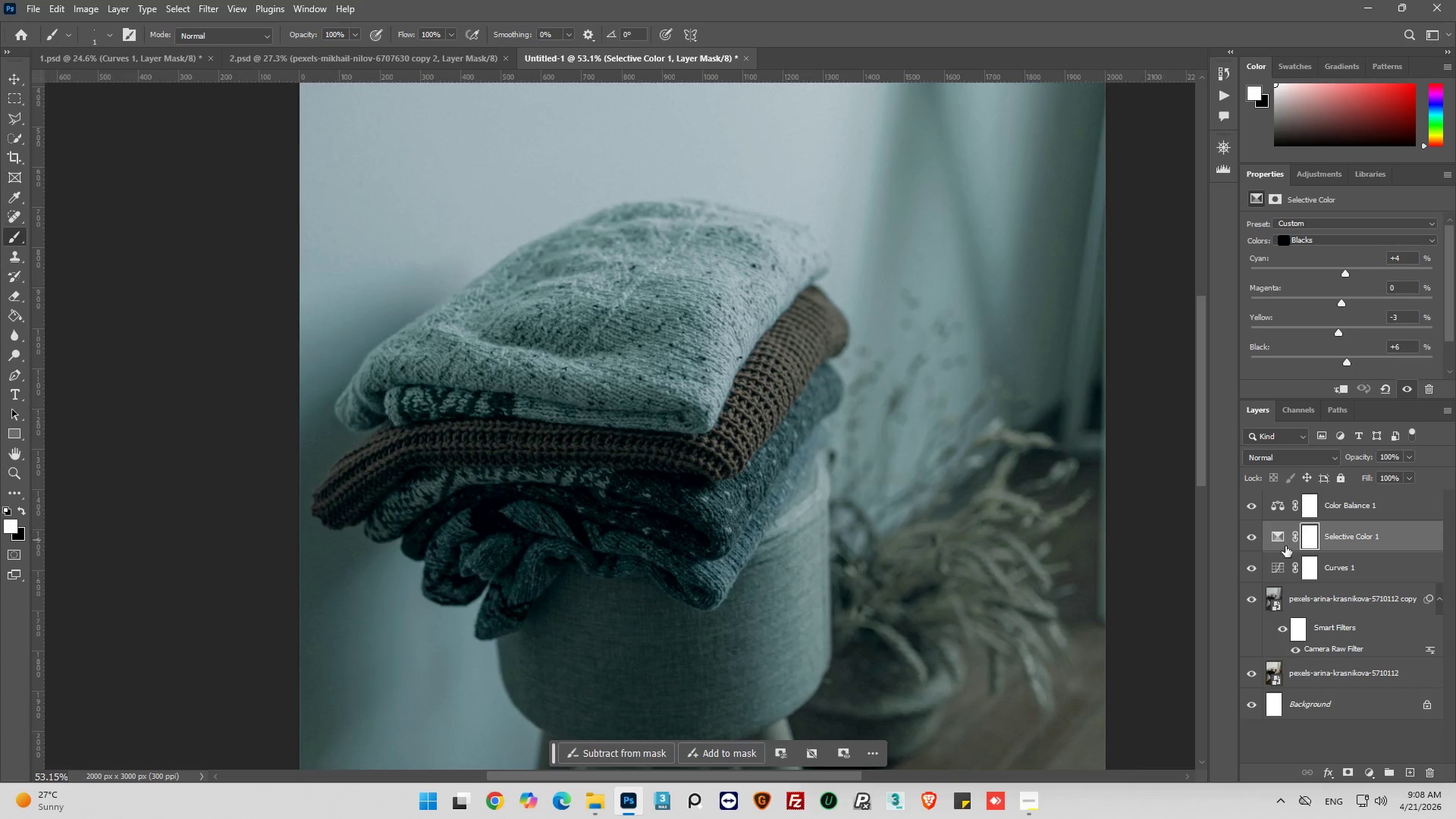 
left_click([1281, 540])
 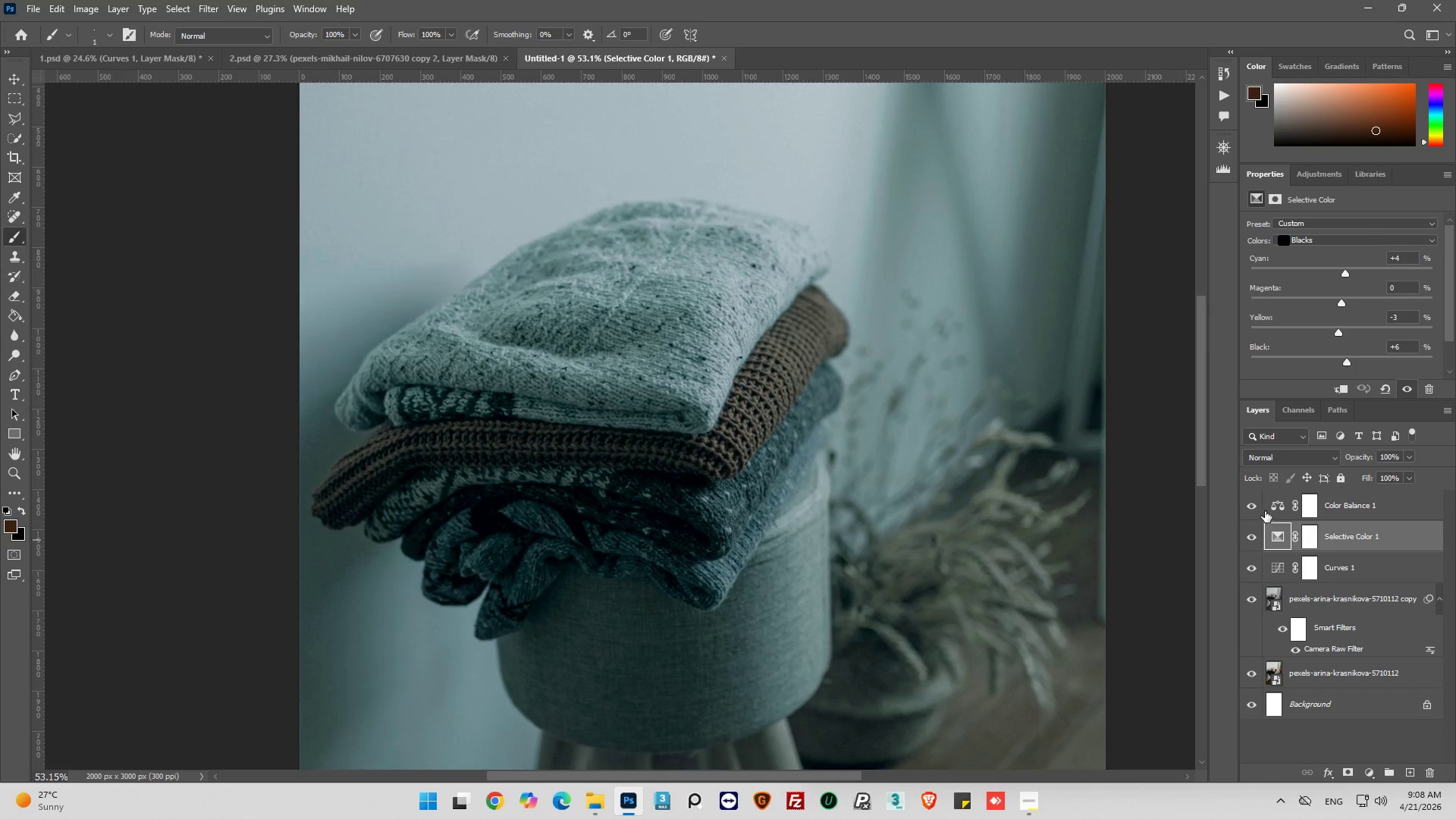 
left_click([1276, 506])
 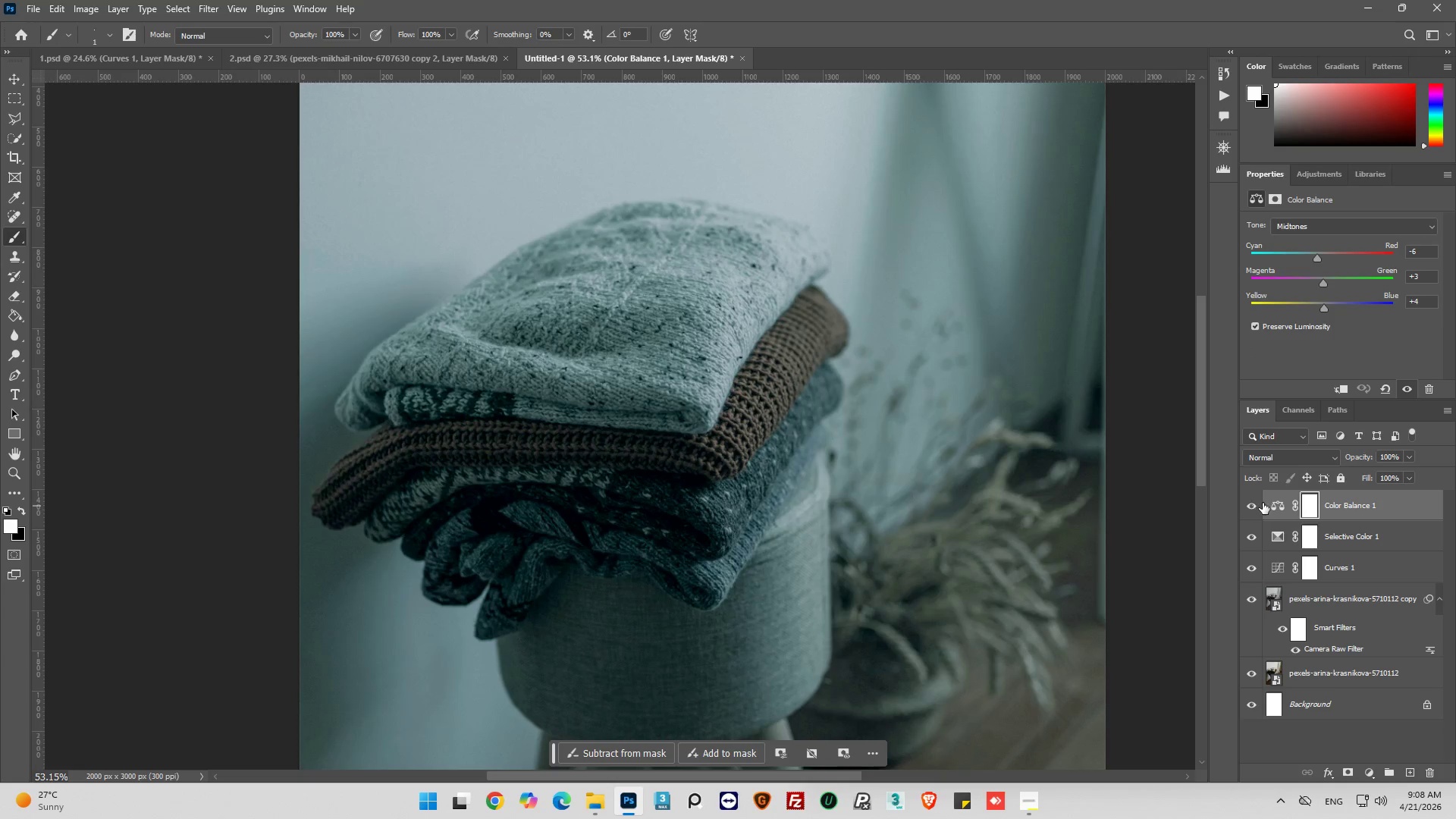 
left_click([1270, 506])
 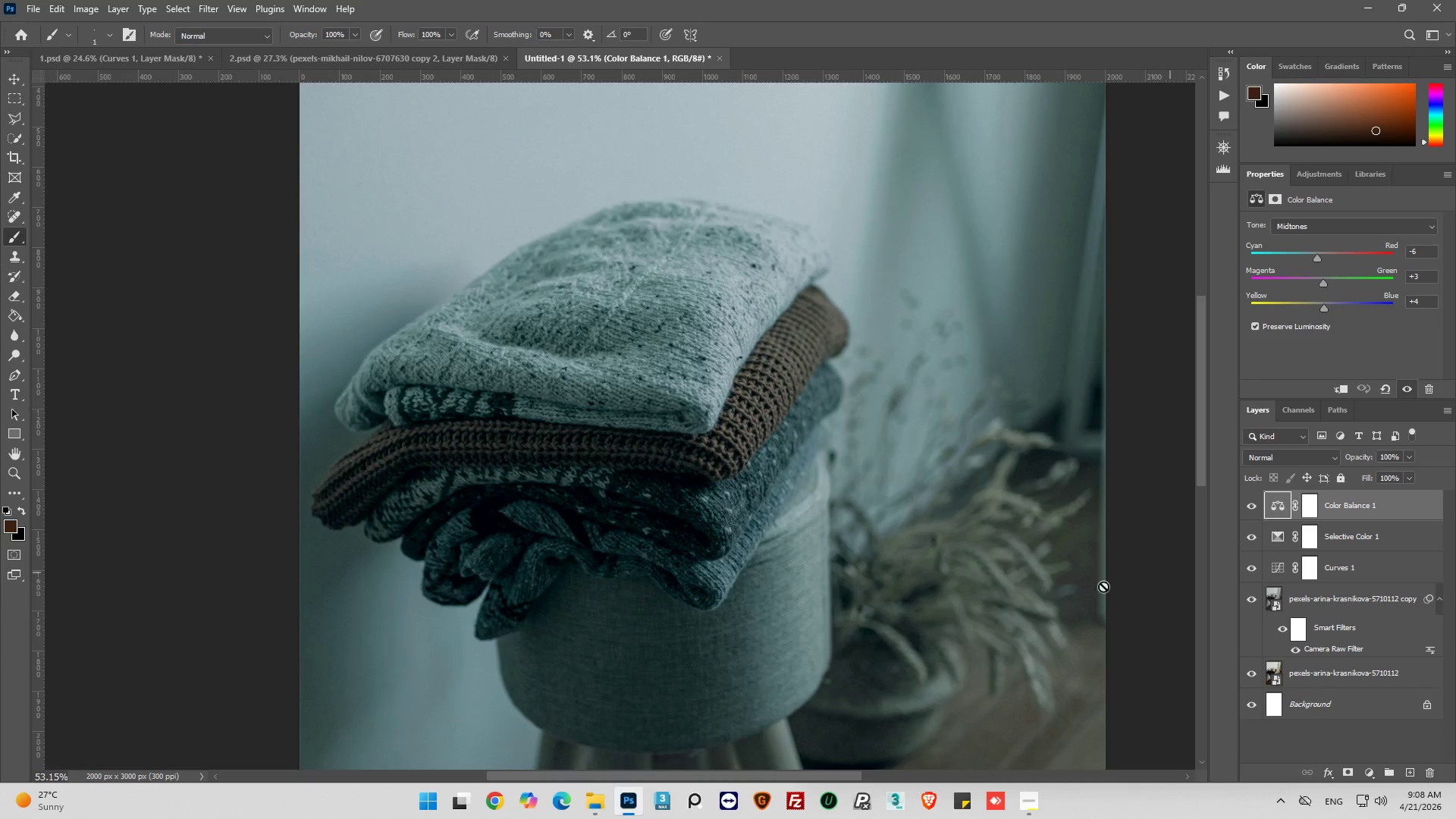 
key(Alt+AltLeft)
 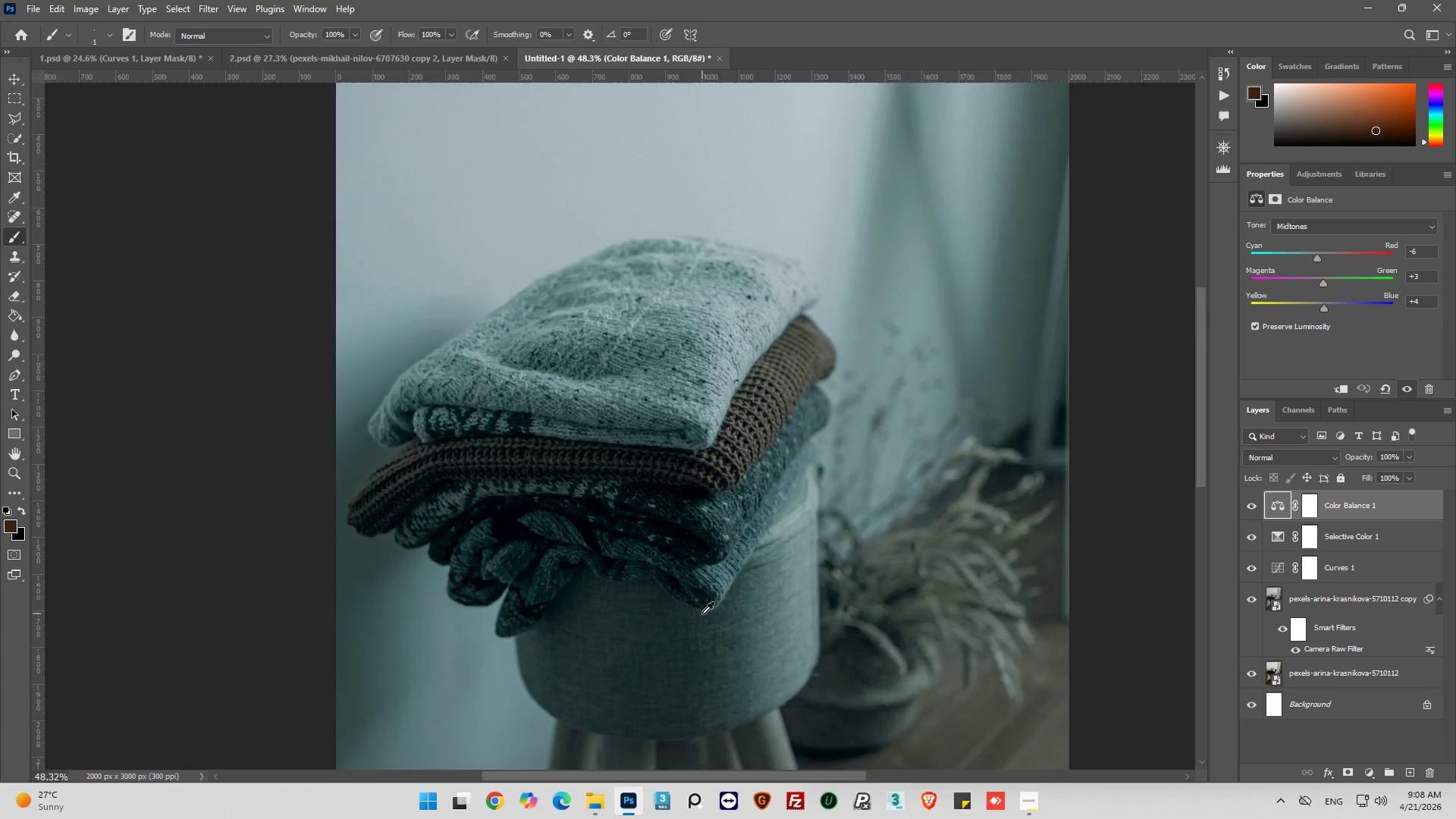 
scroll: coordinate [723, 601], scroll_direction: down, amount: 17.0
 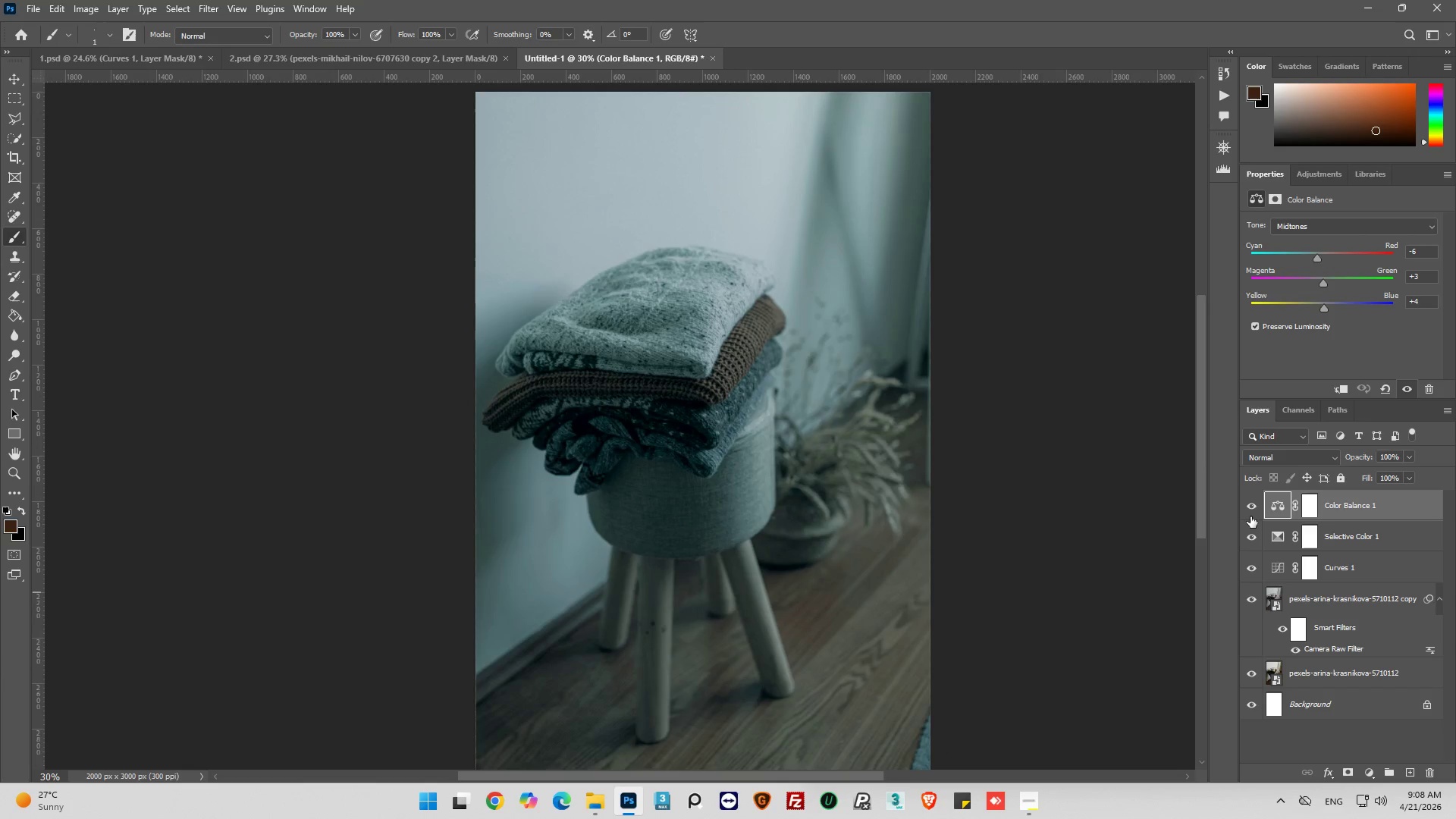 
left_click([1254, 506])
 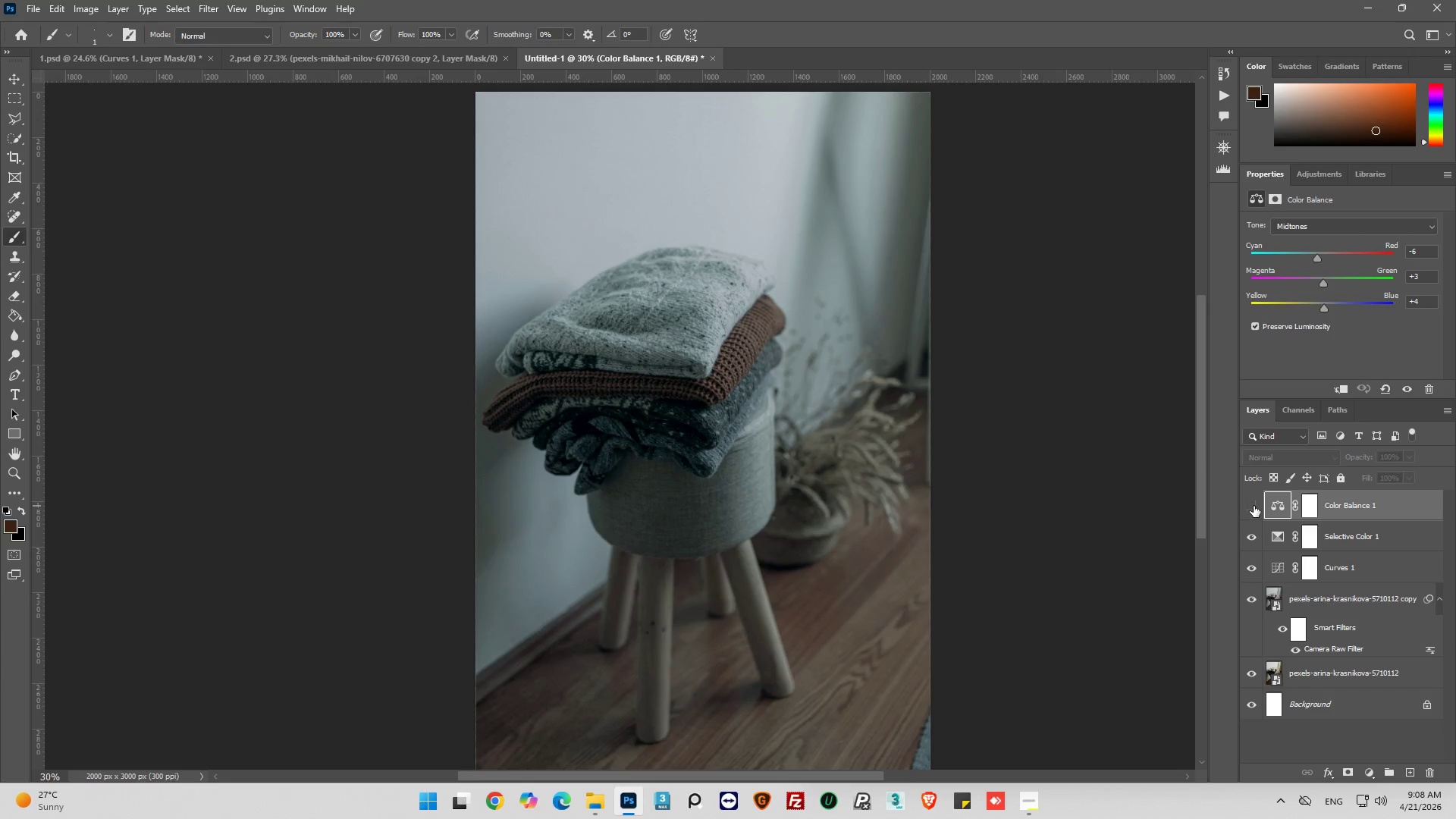 
left_click([1254, 506])
 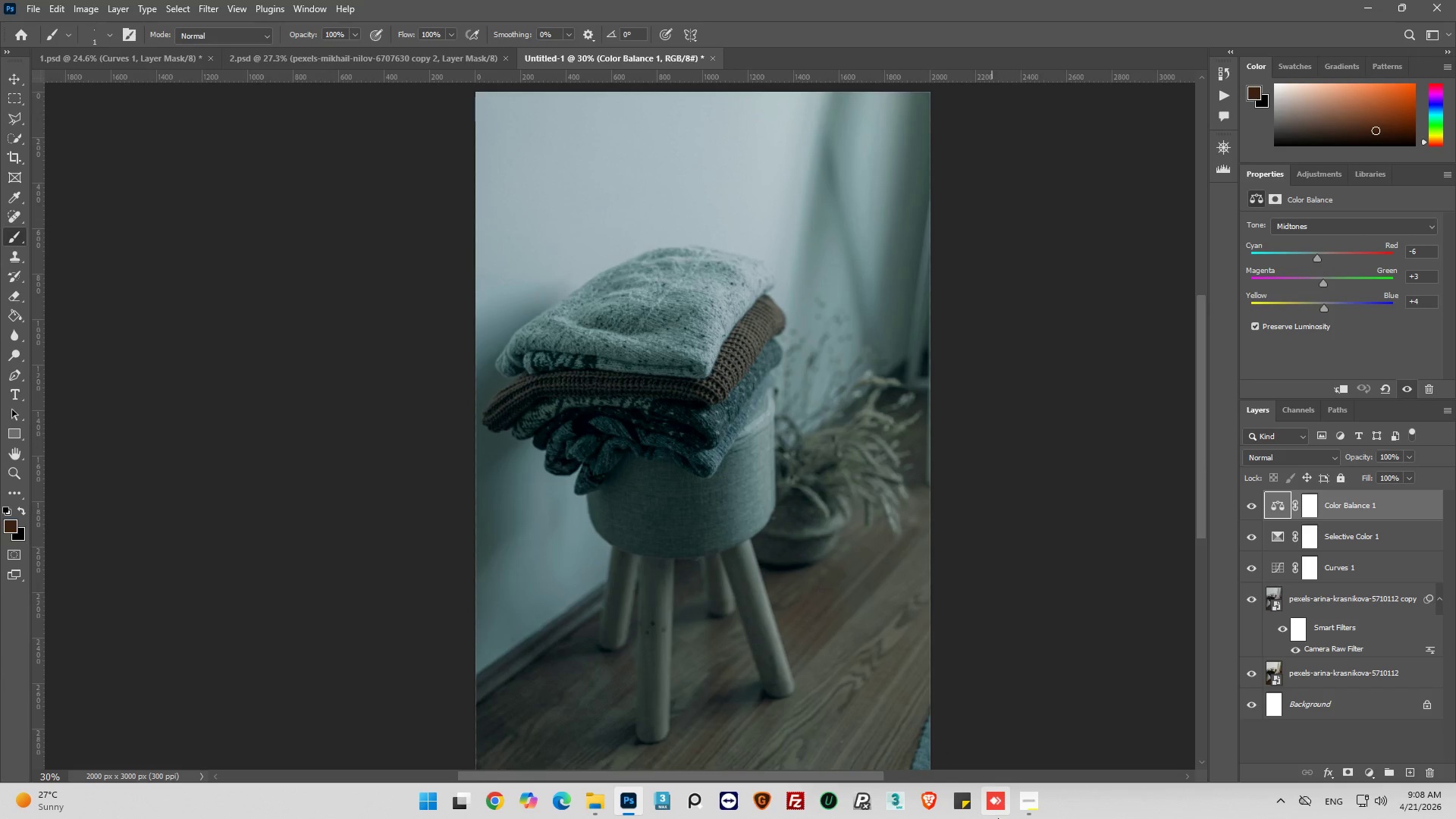 
left_click([1027, 802])